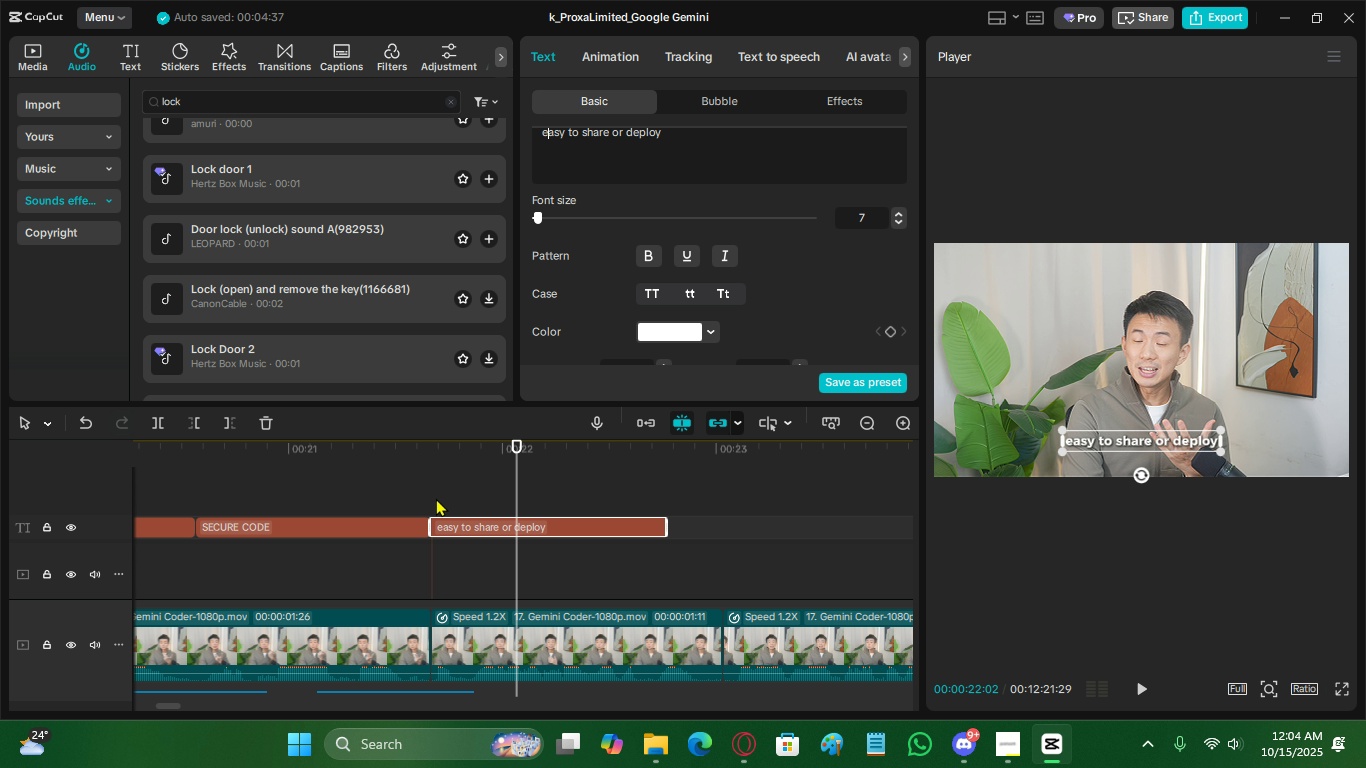 
double_click([349, 491])
 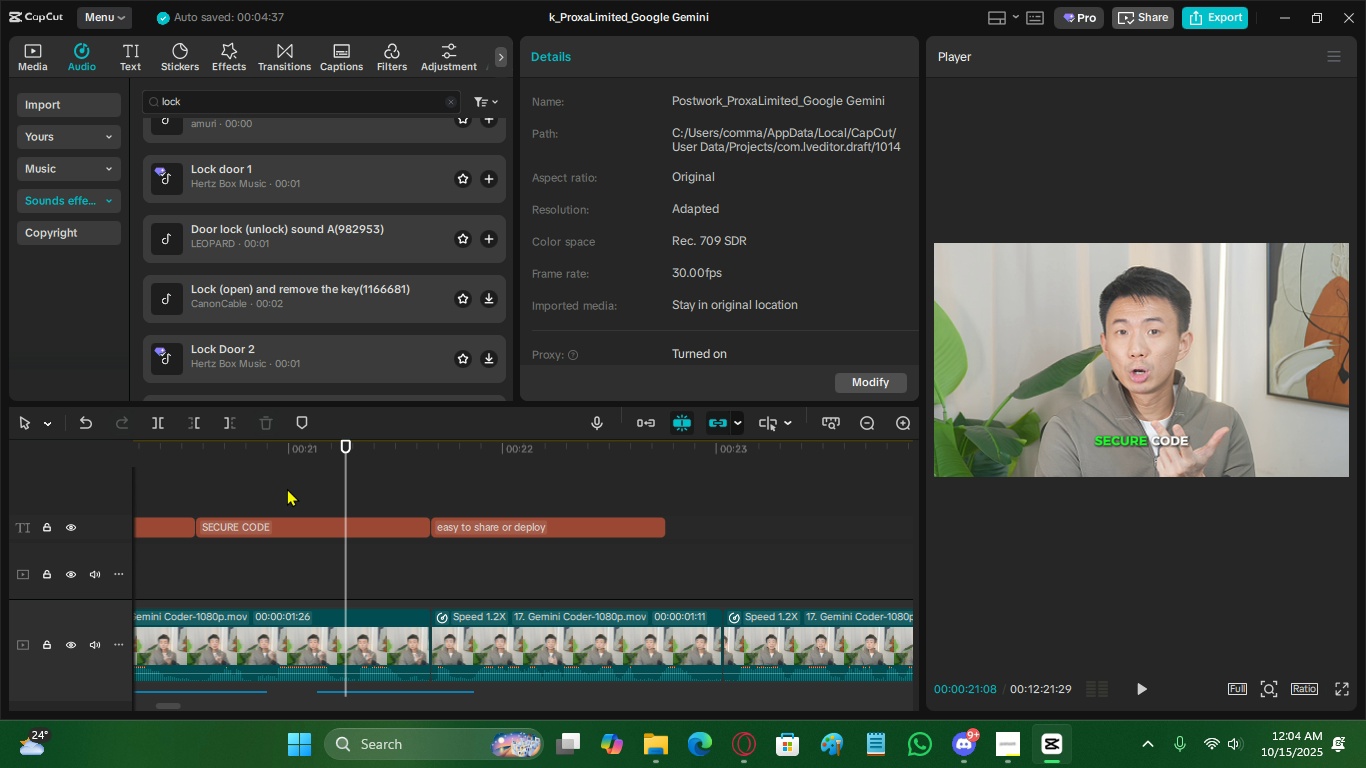 
triple_click([287, 488])
 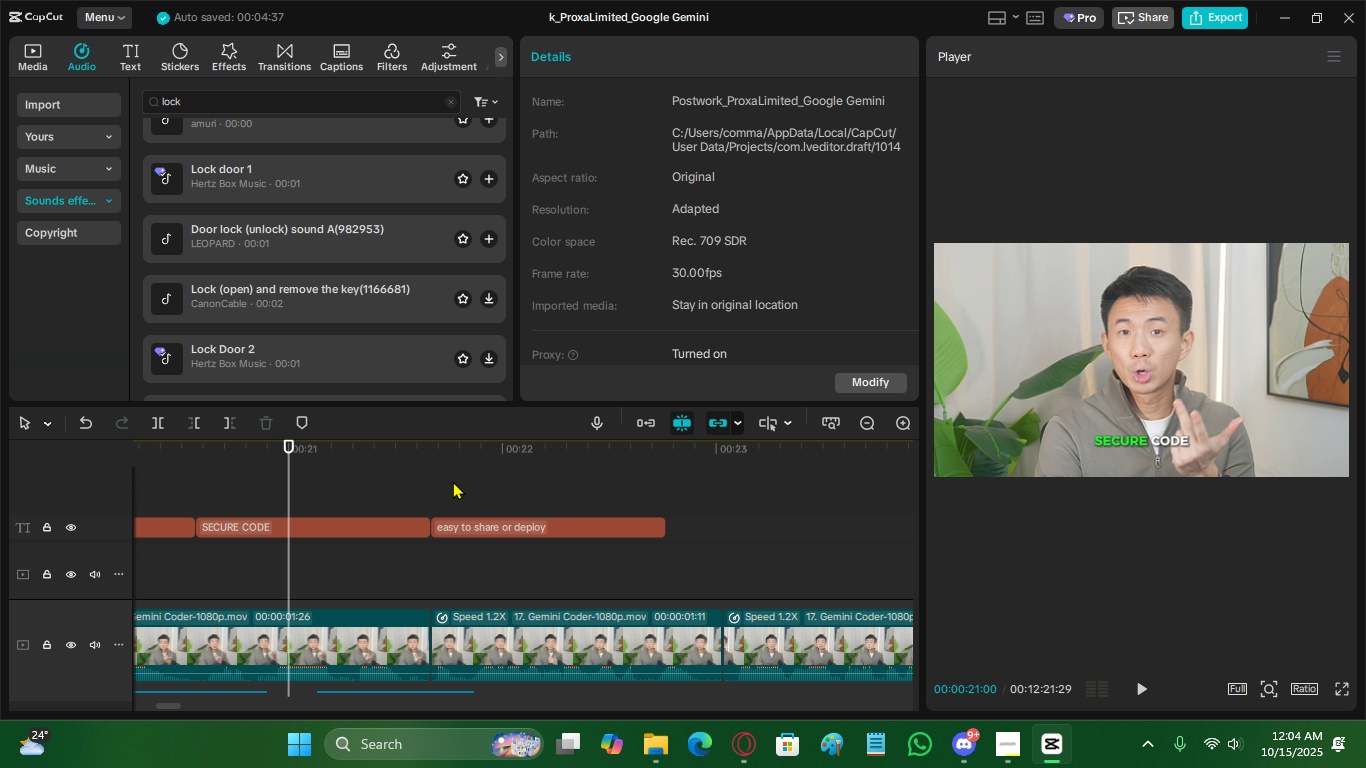 
triple_click([453, 481])
 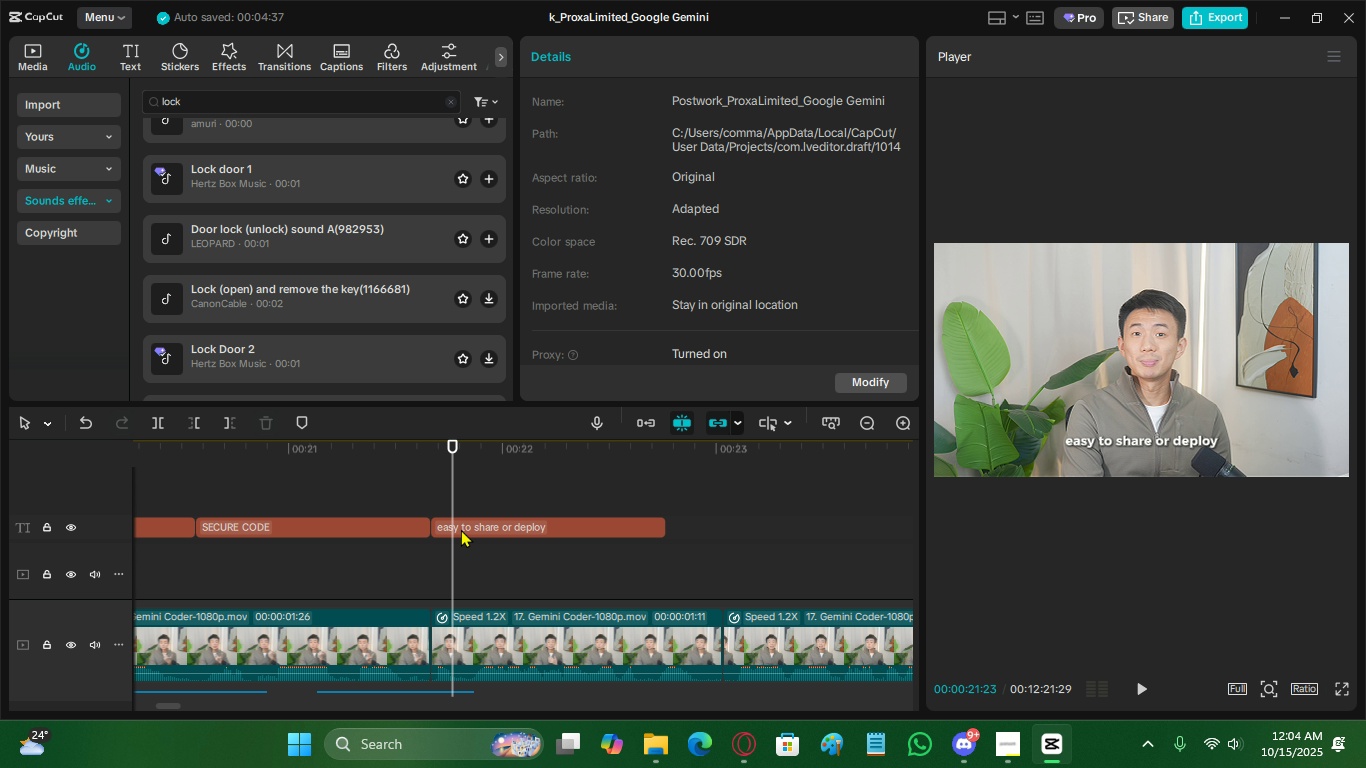 
triple_click([461, 529])
 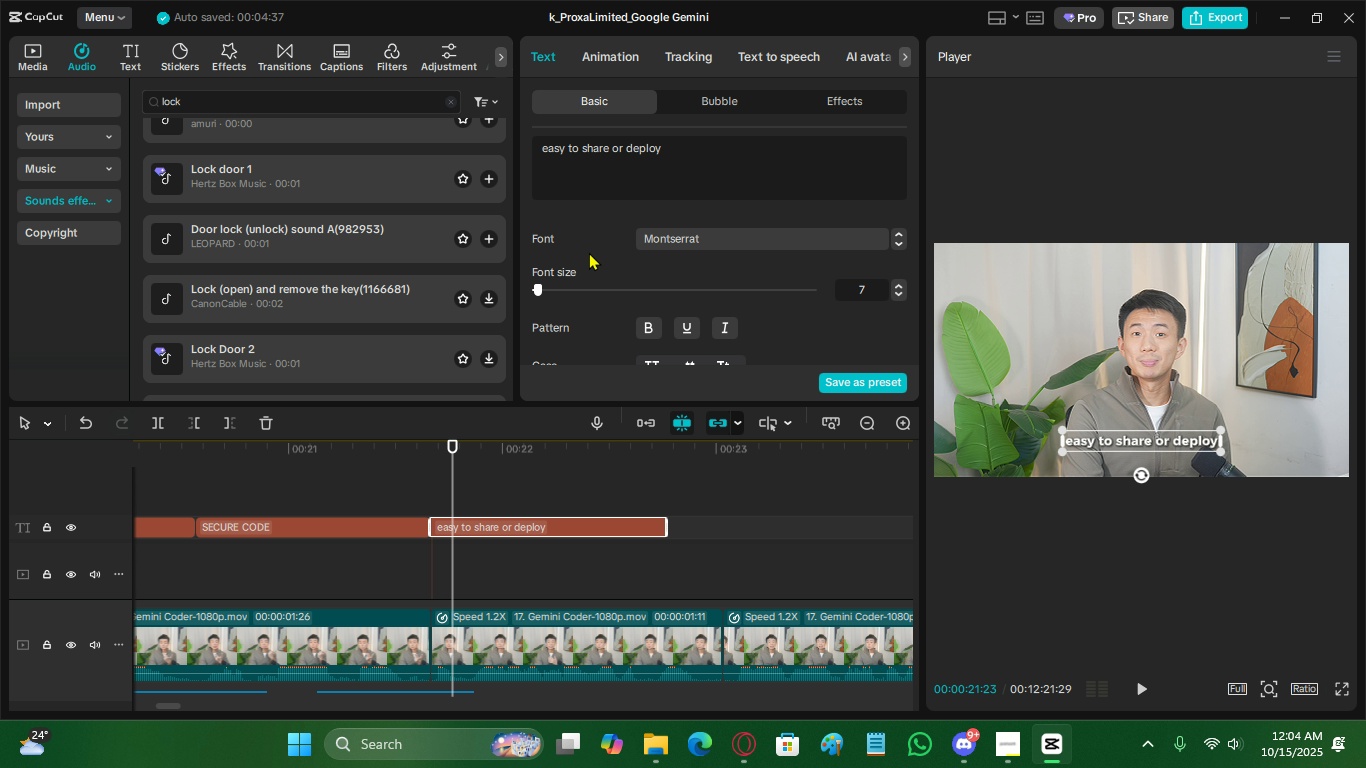 
scroll: coordinate [584, 239], scroll_direction: down, amount: 1.0
 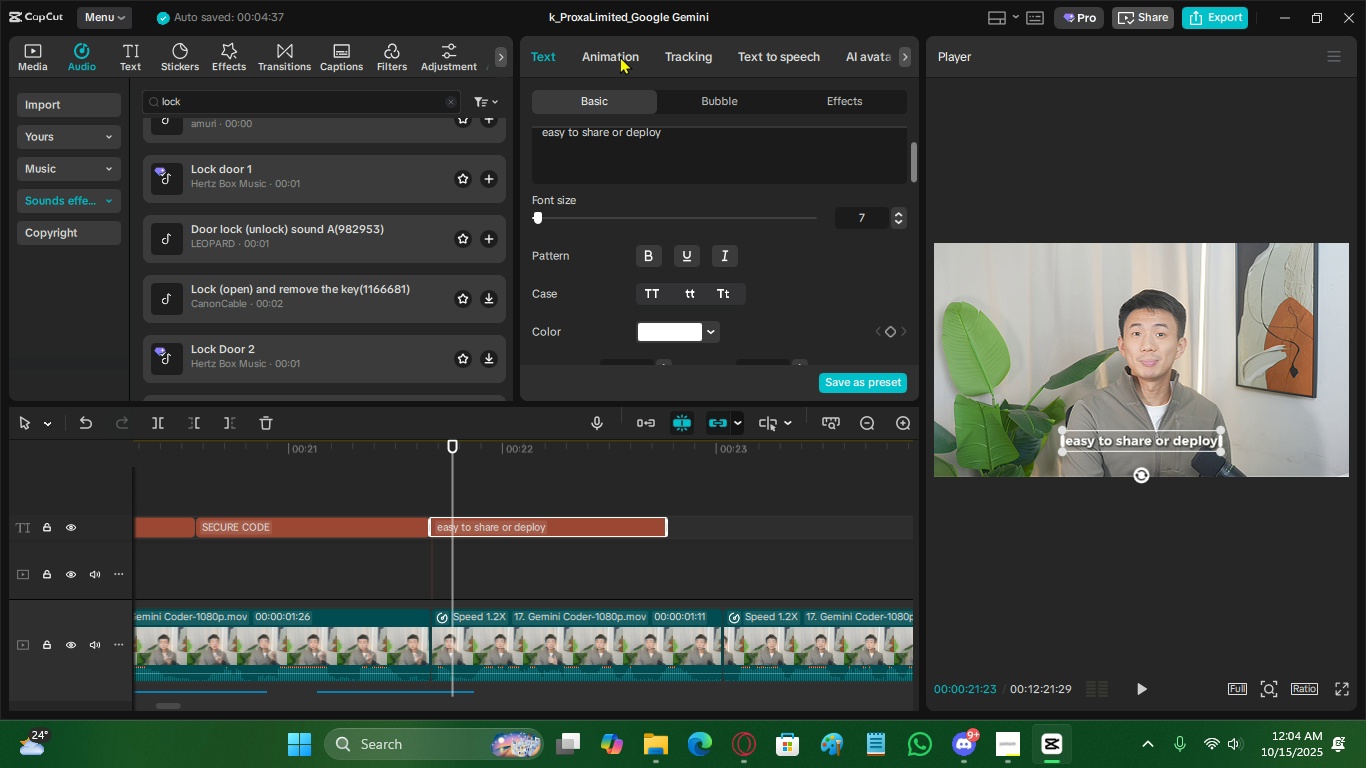 
left_click([620, 56])
 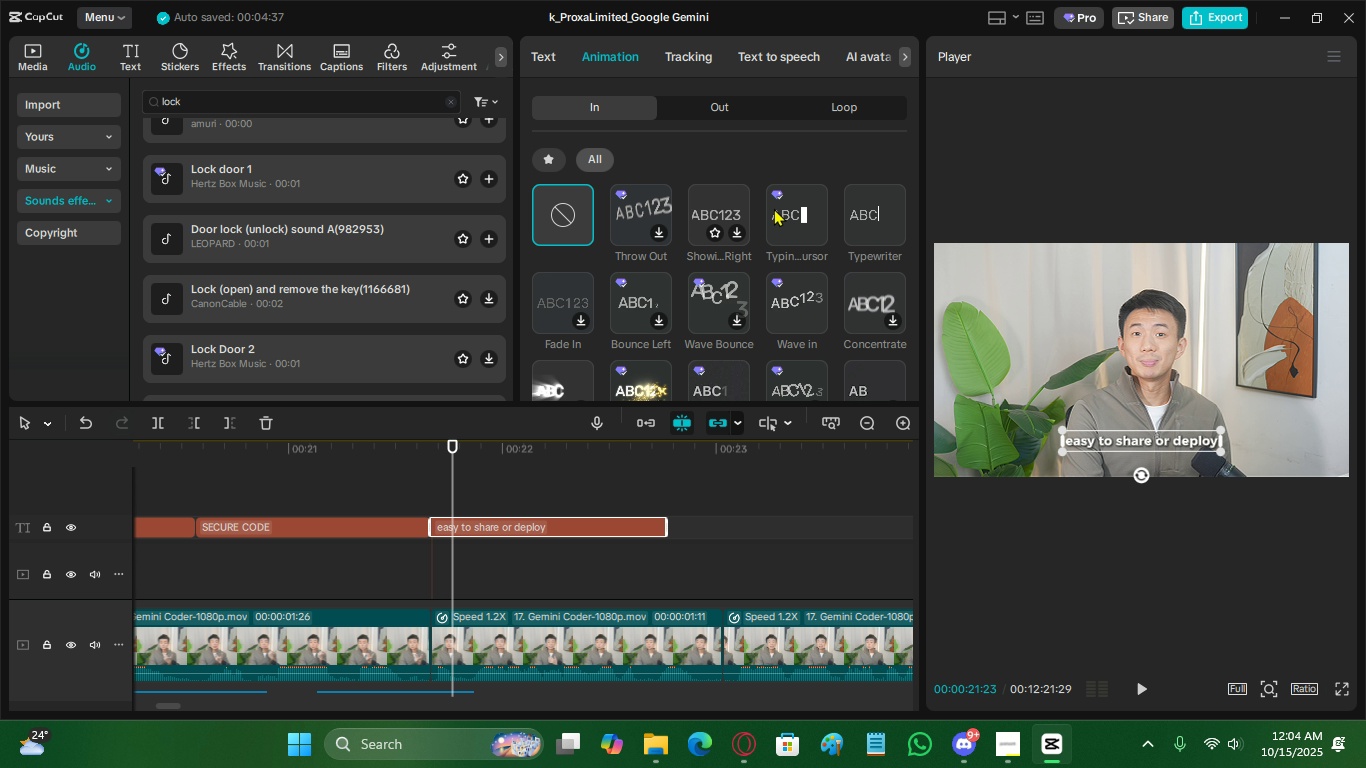 
left_click([784, 208])
 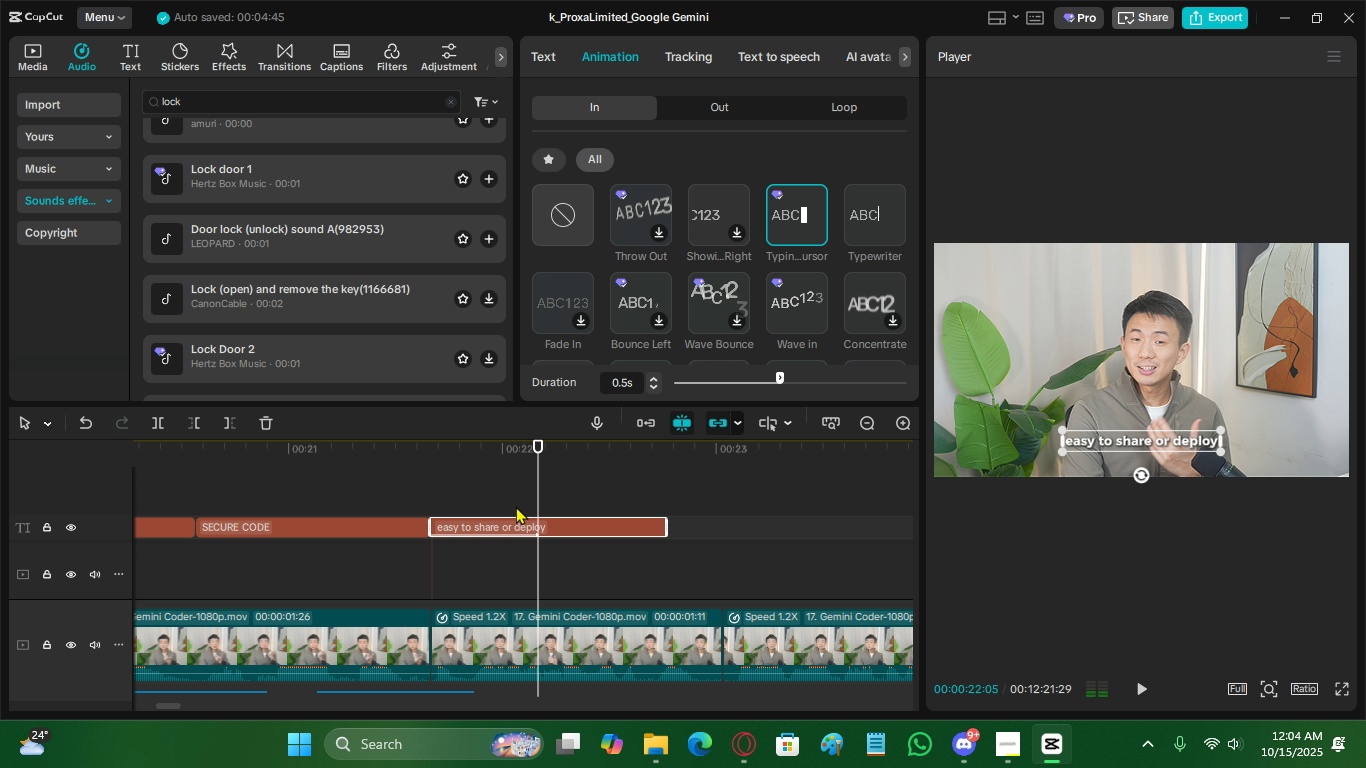 
left_click([516, 495])
 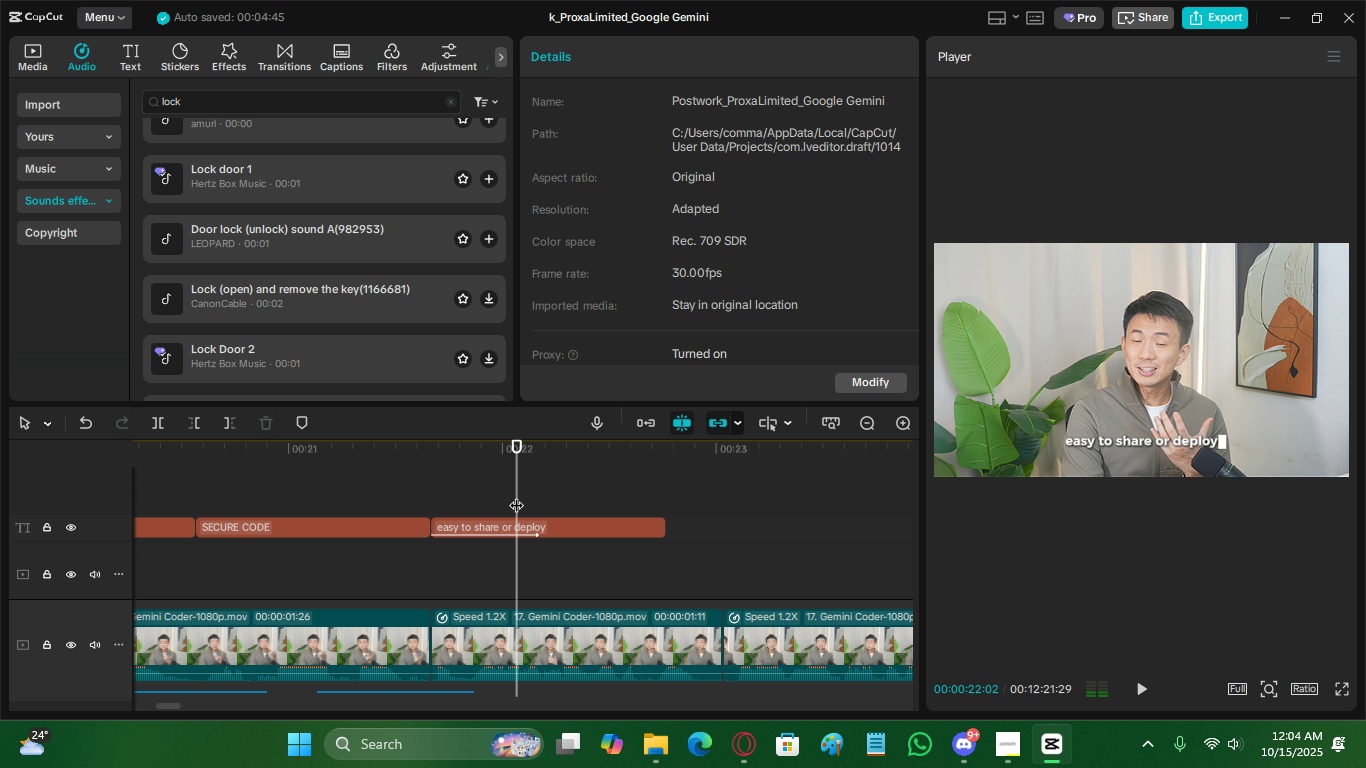 
key(Space)
 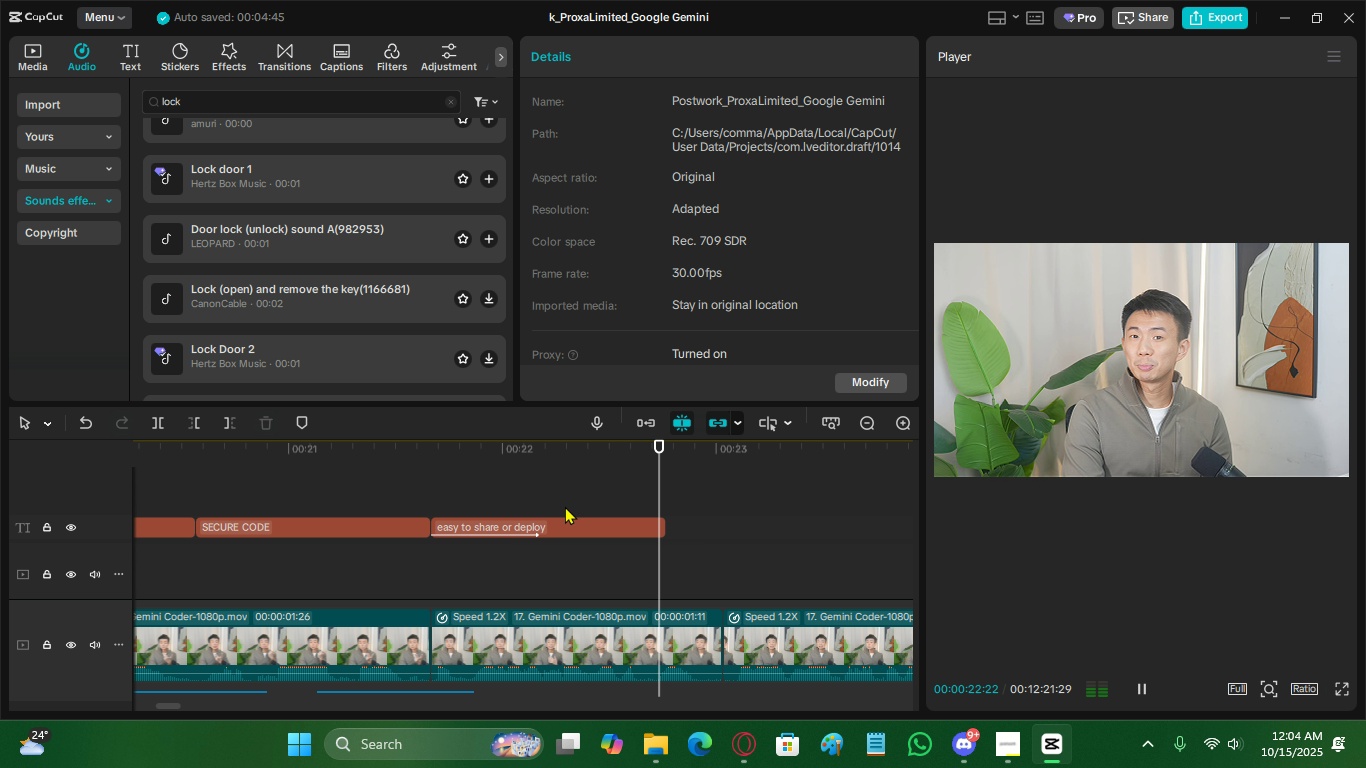 
key(Space)
 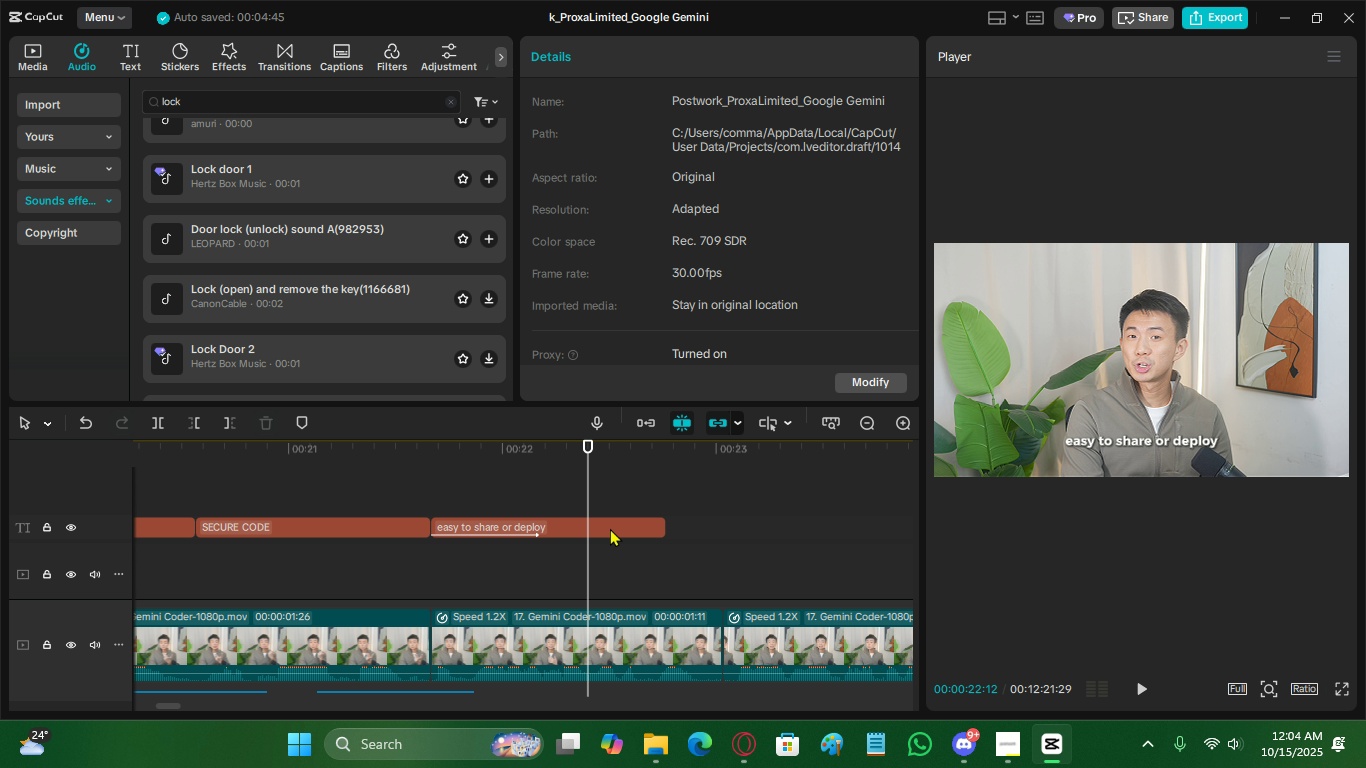 
double_click([611, 528])
 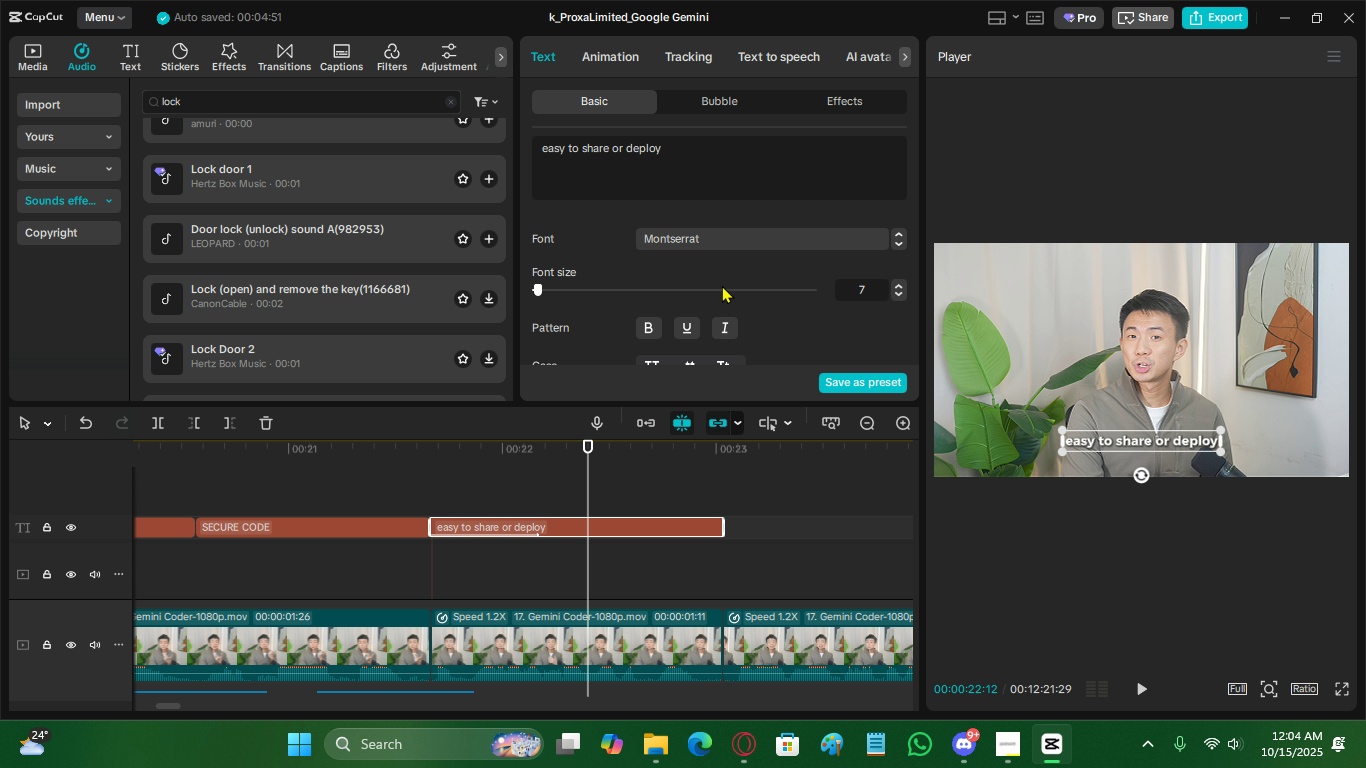 
left_click([623, 64])
 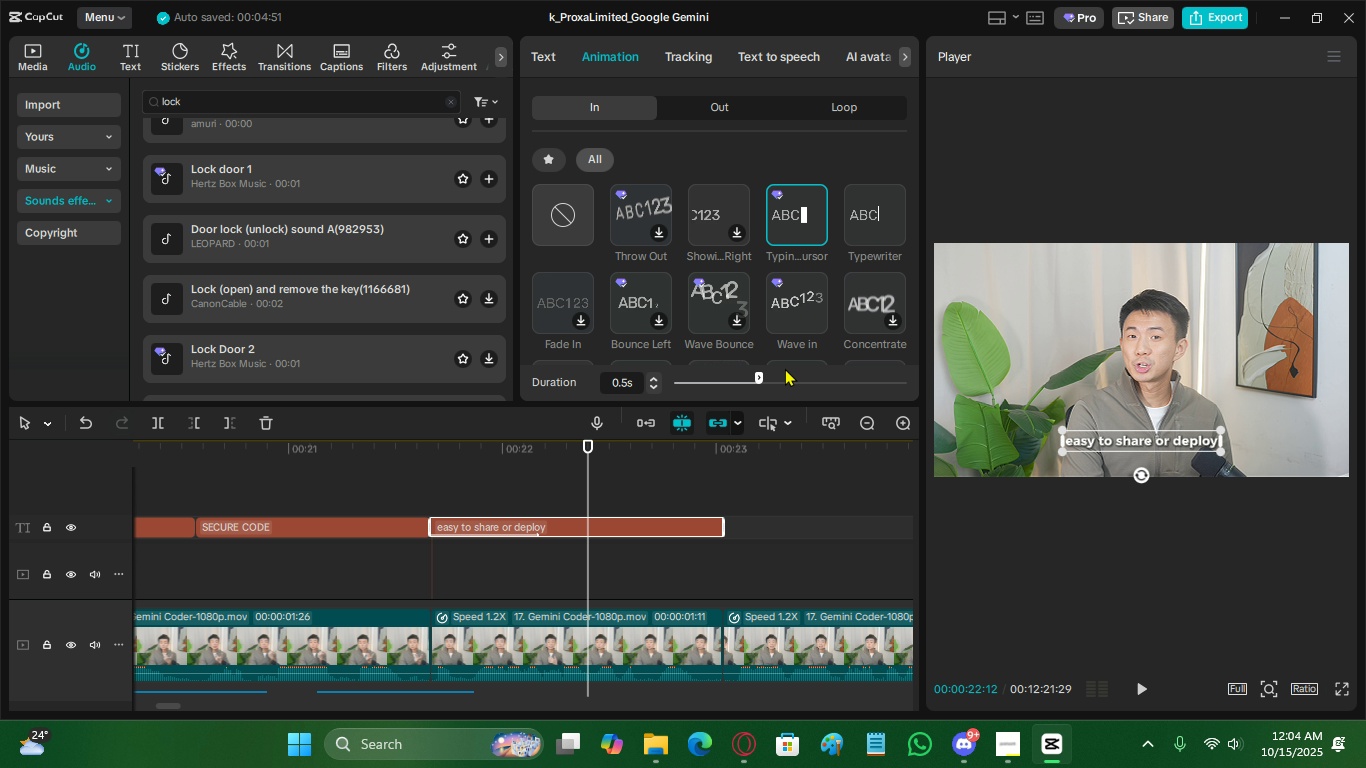 
left_click([791, 378])
 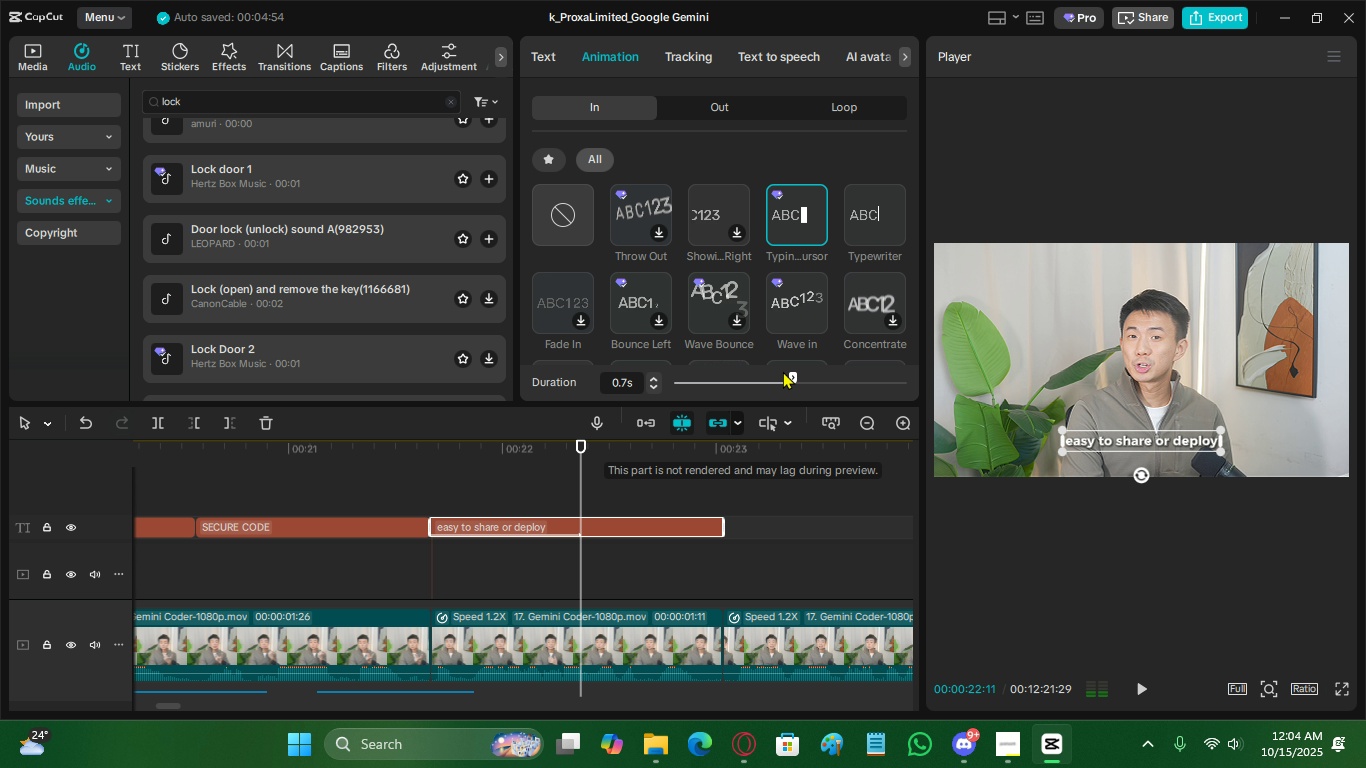 
left_click([824, 375])
 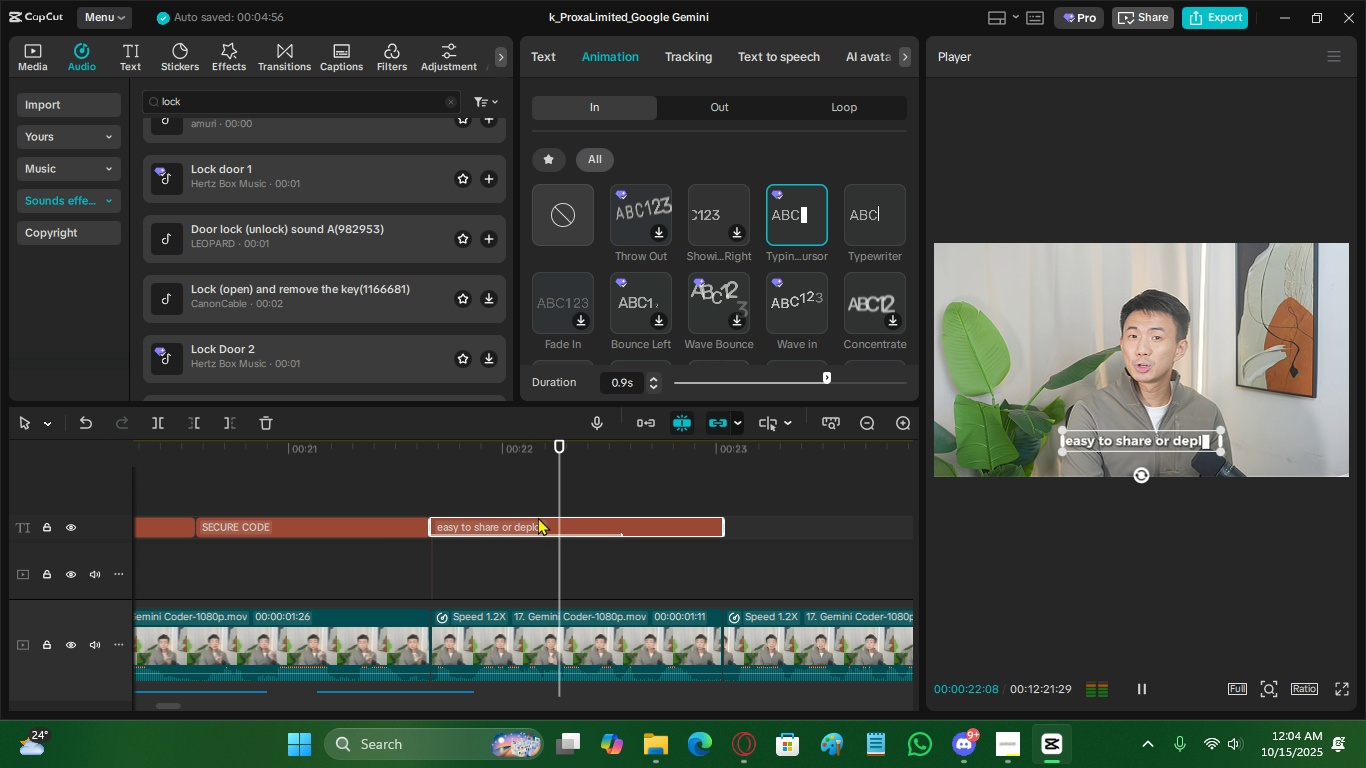 
key(Space)
 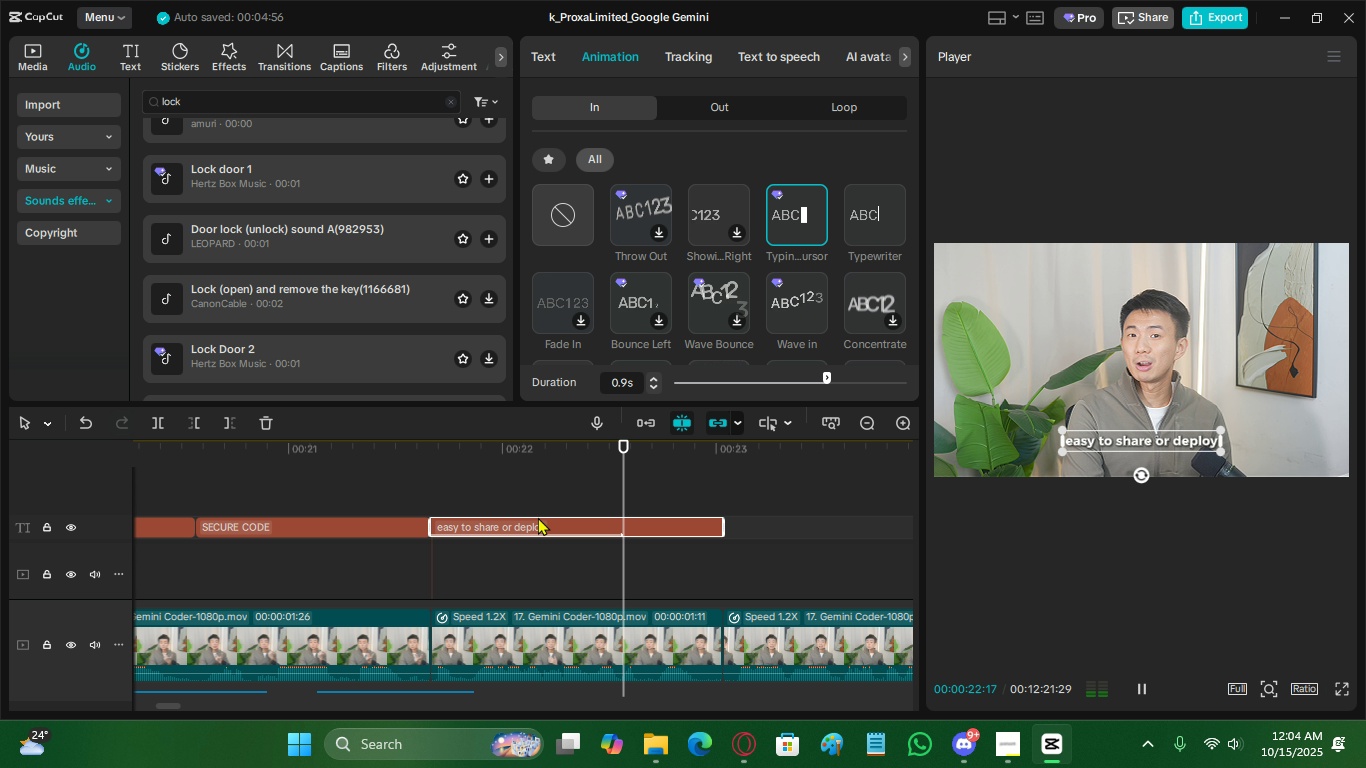 
key(Control+S)
 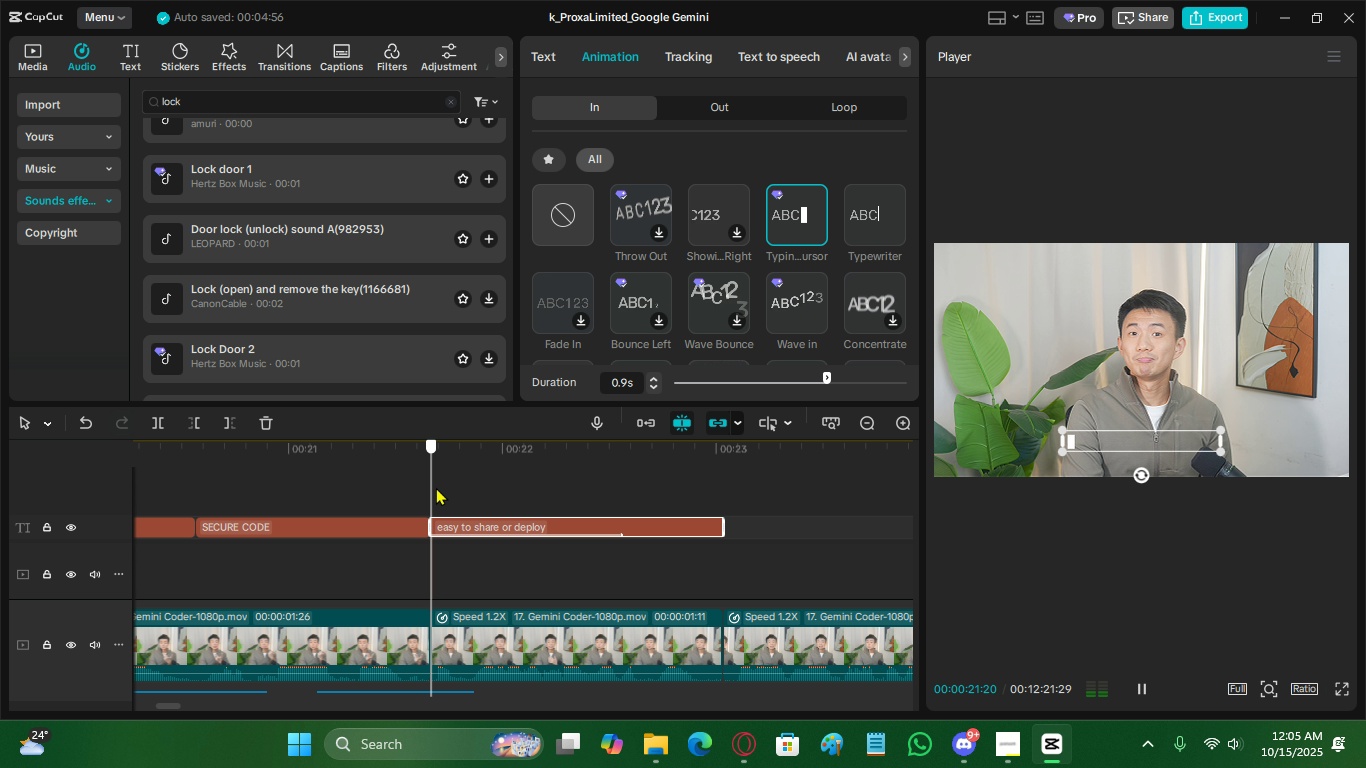 
scroll: coordinate [490, 573], scroll_direction: down, amount: 20.0
 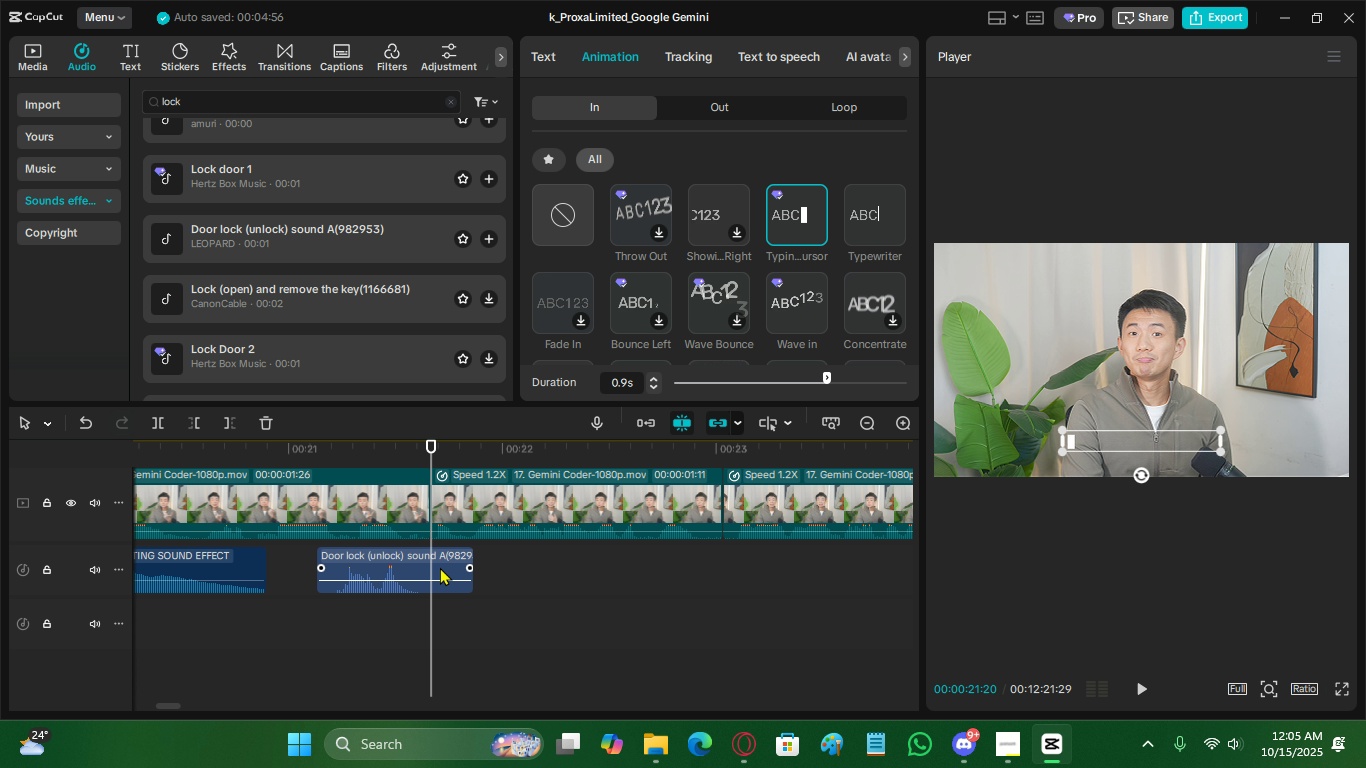 
key(C)
 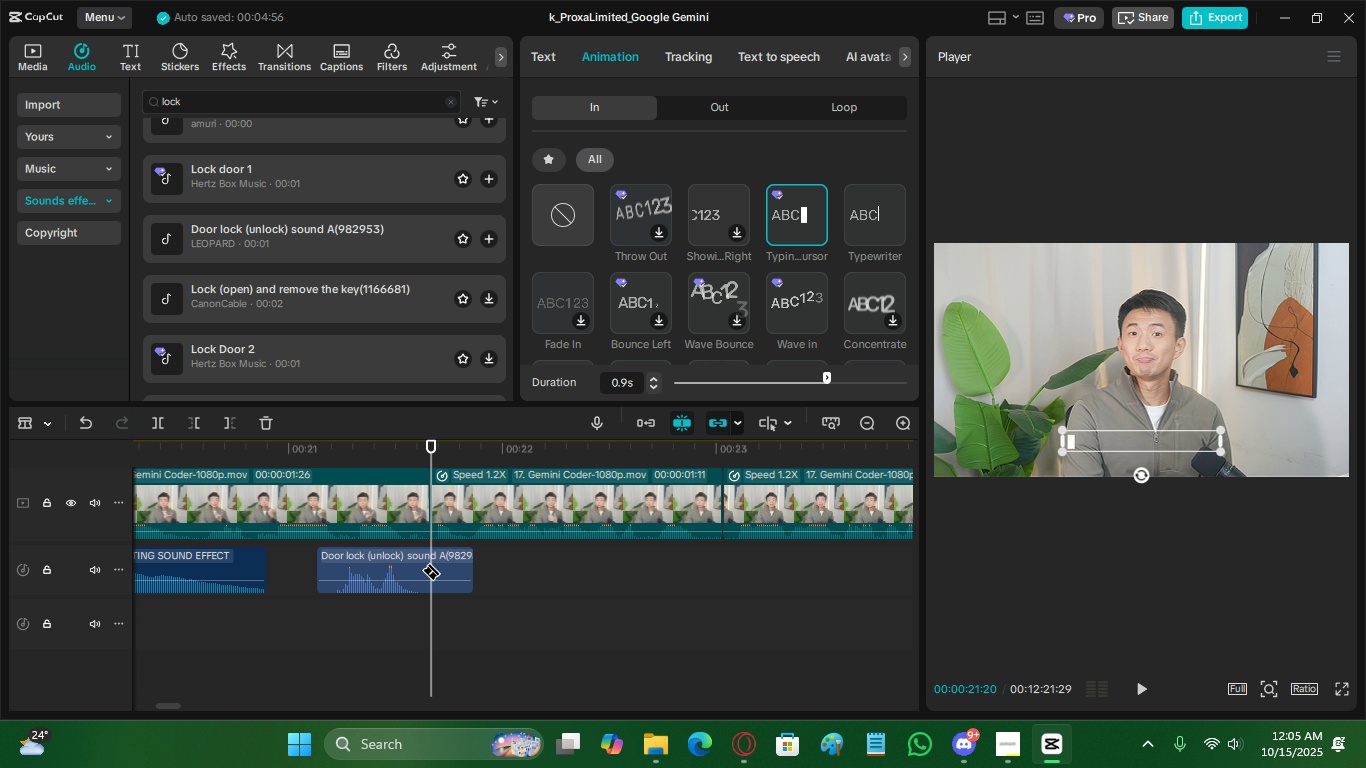 
left_click([431, 562])
 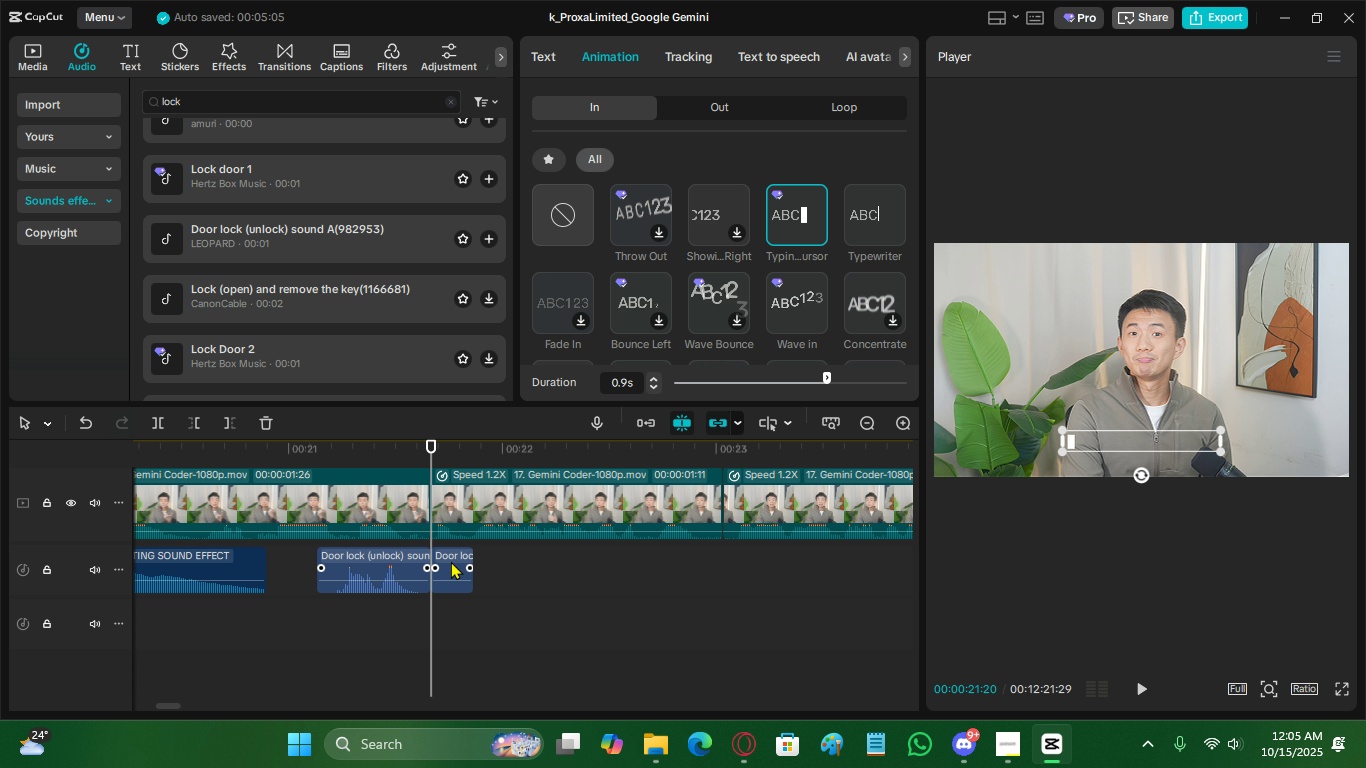 
double_click([451, 561])
 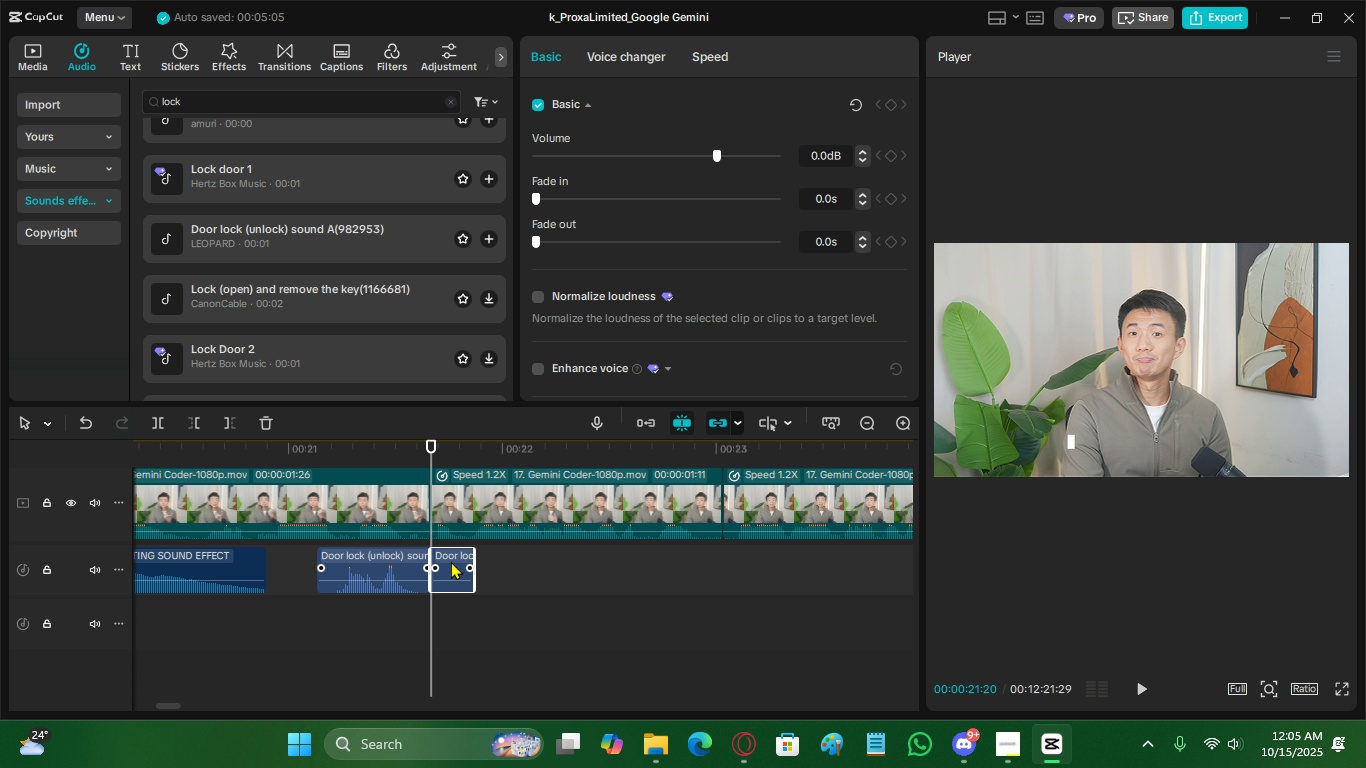 
key(X)
 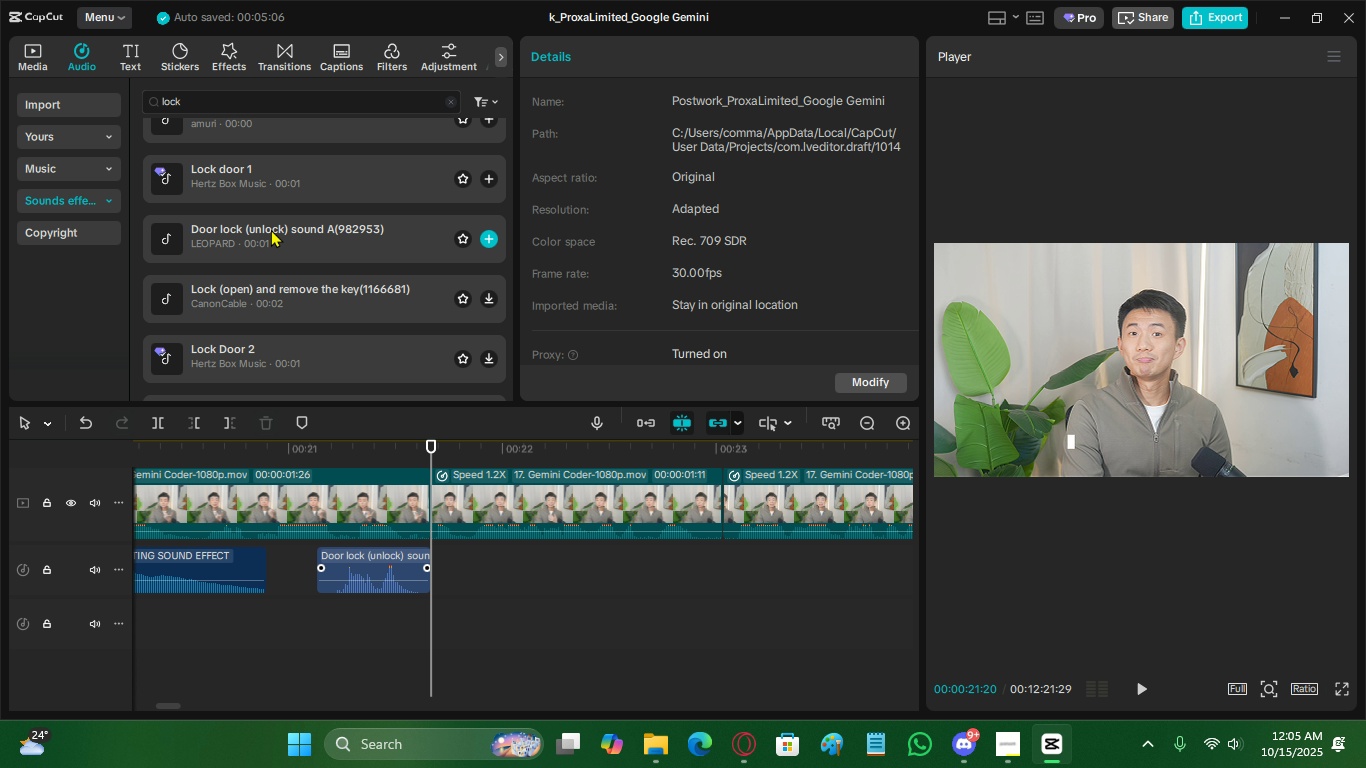 
scroll: coordinate [265, 161], scroll_direction: up, amount: 7.0
 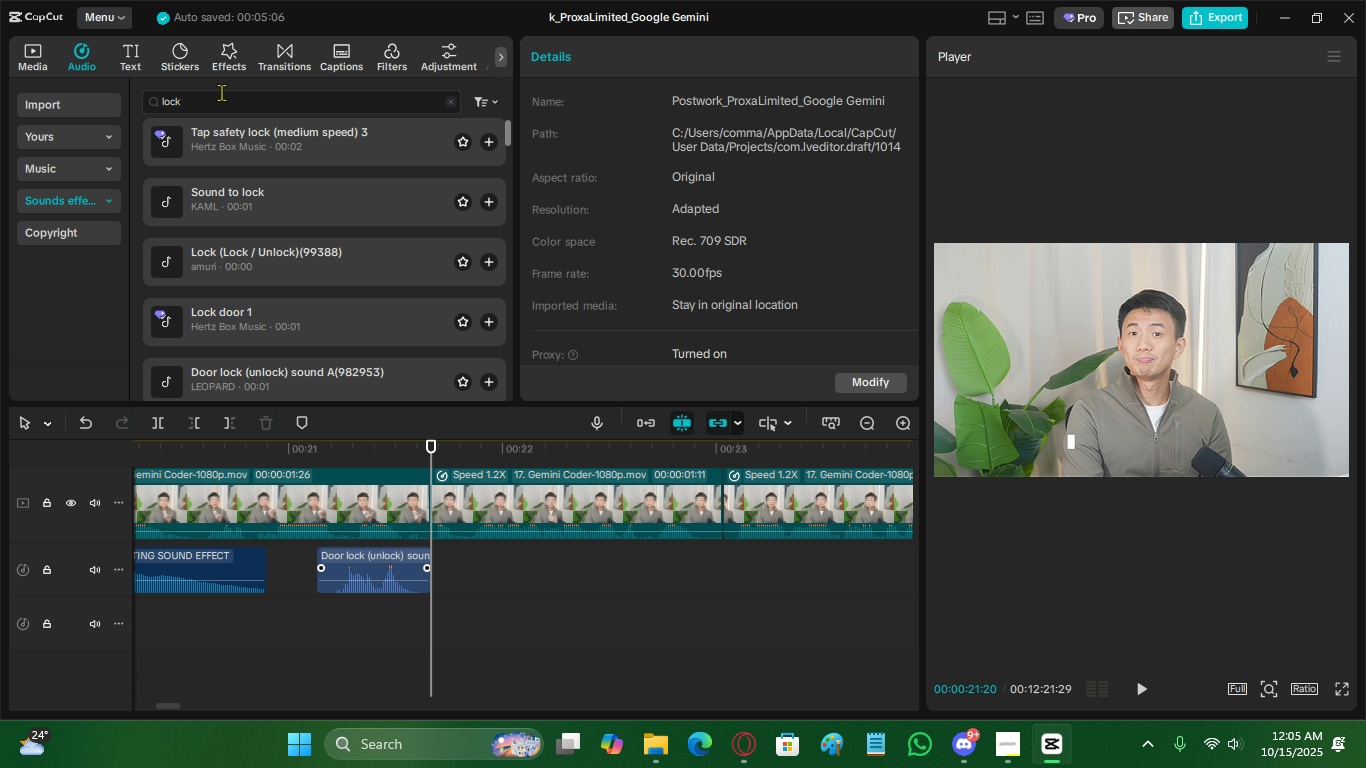 
left_click([221, 92])
 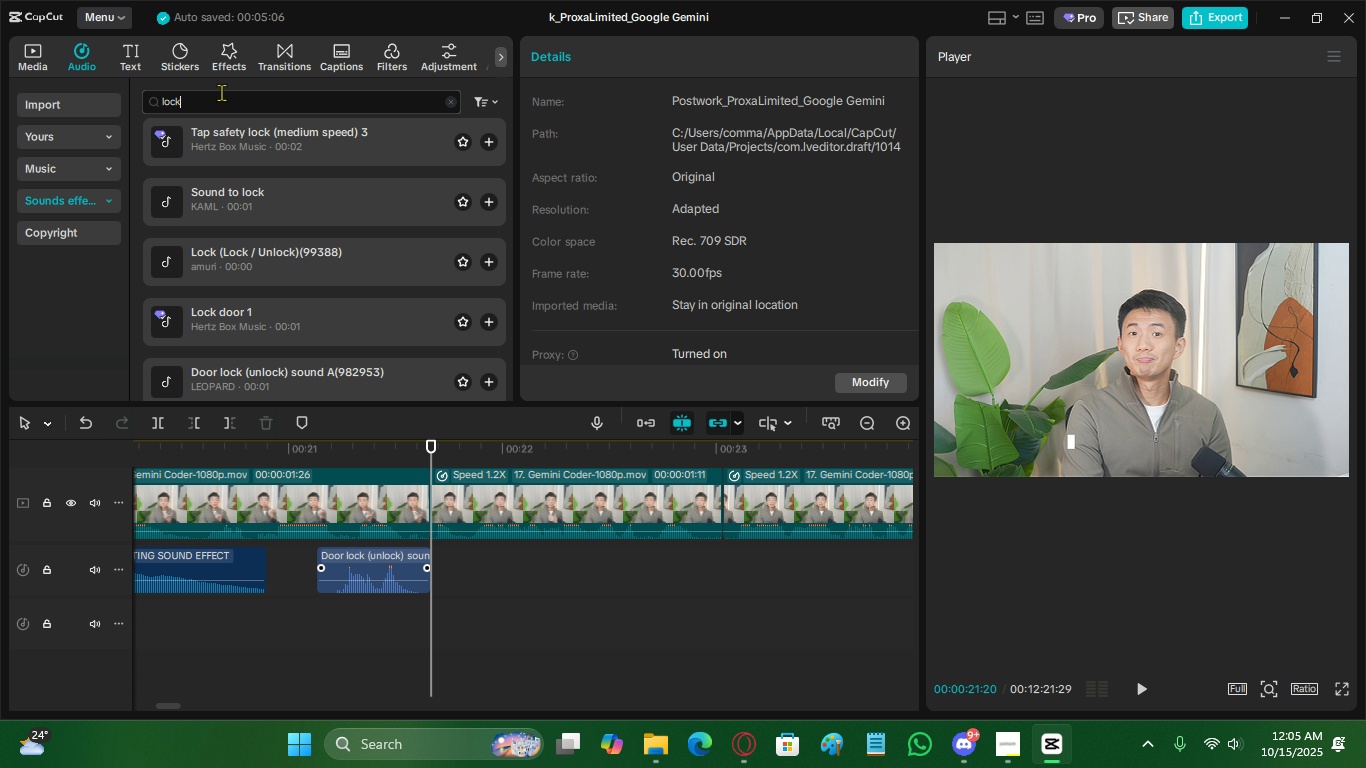 
key(Control+ControlLeft)
 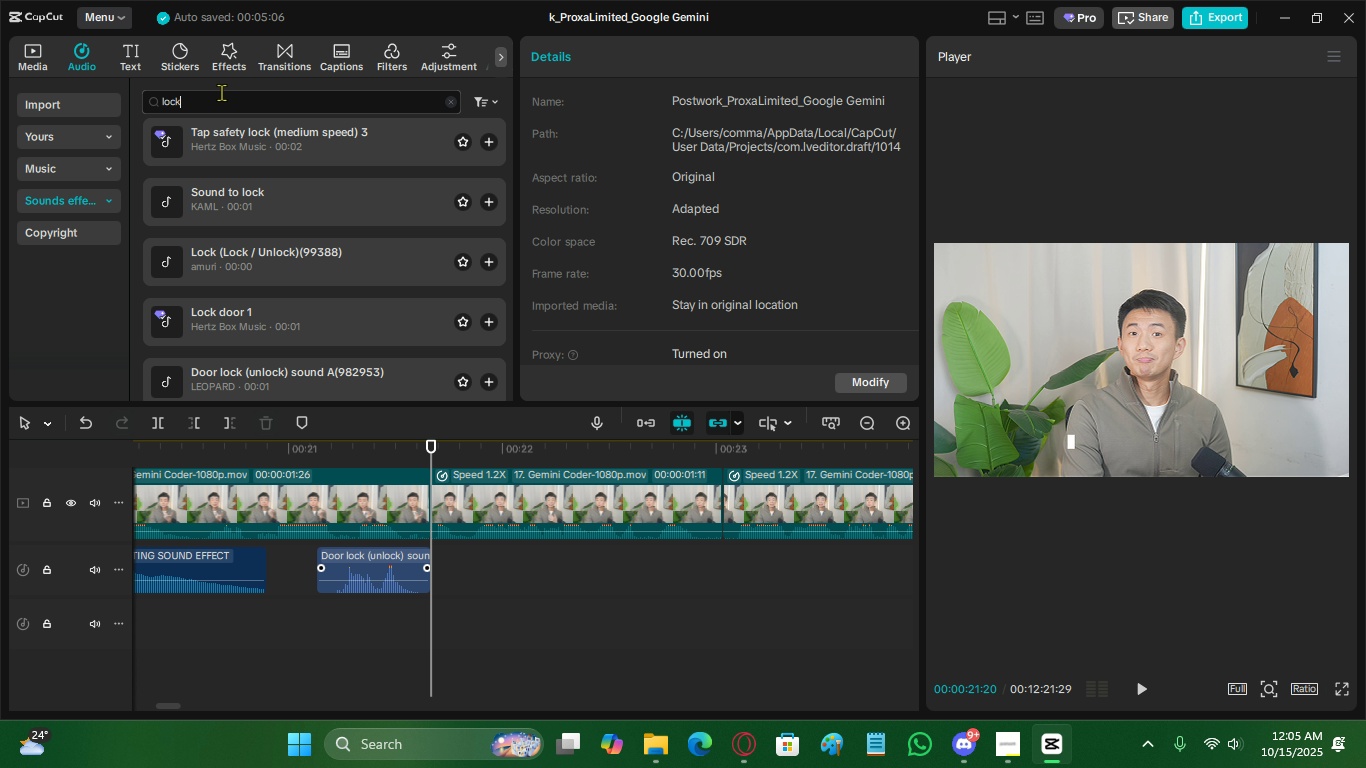 
key(Control+A)
 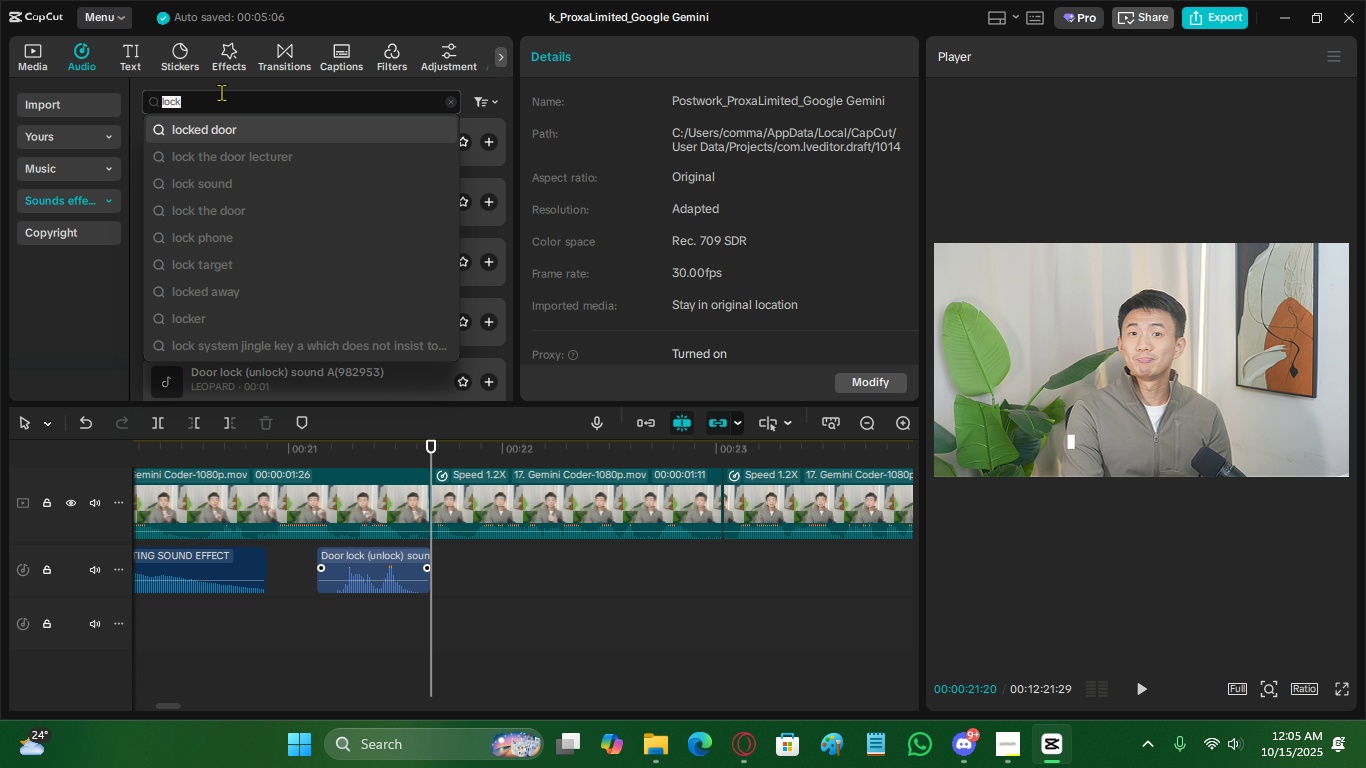 
key(Backspace)
 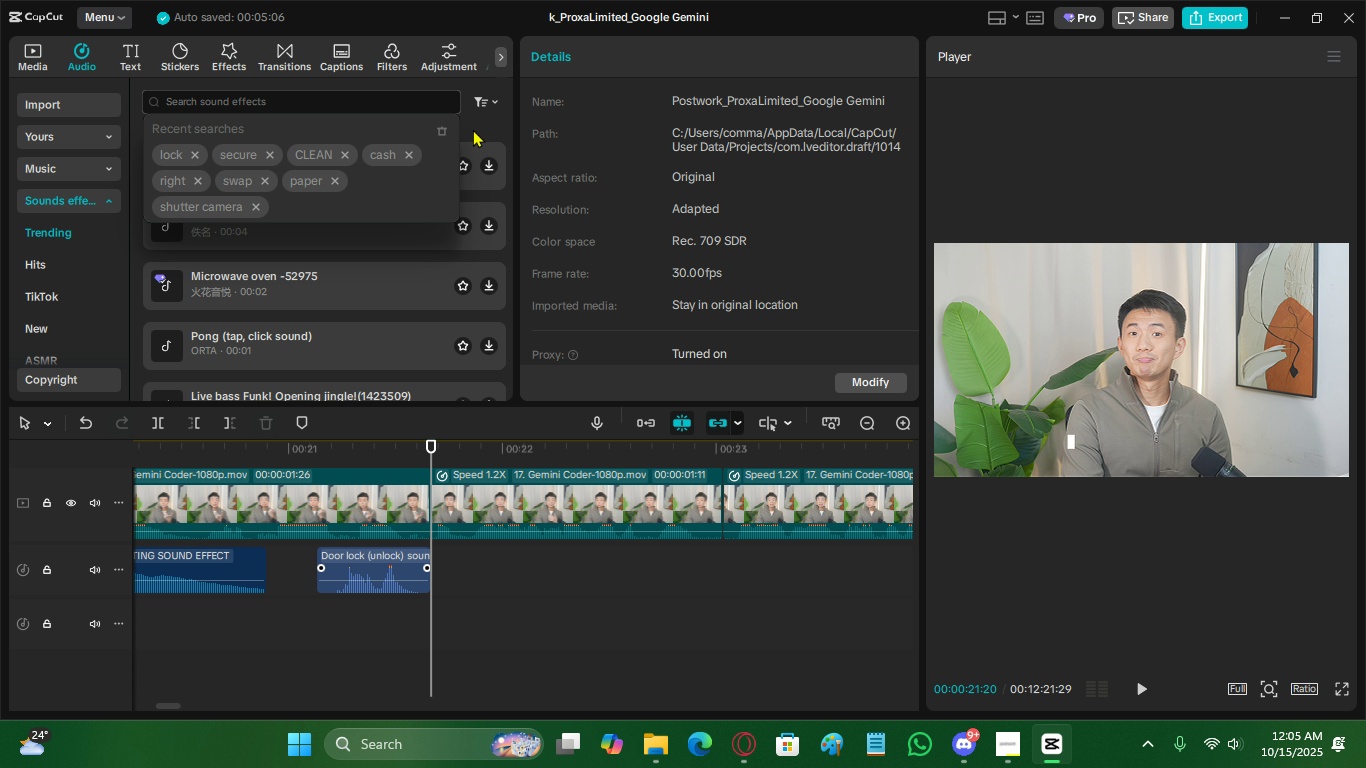 
left_click([473, 129])
 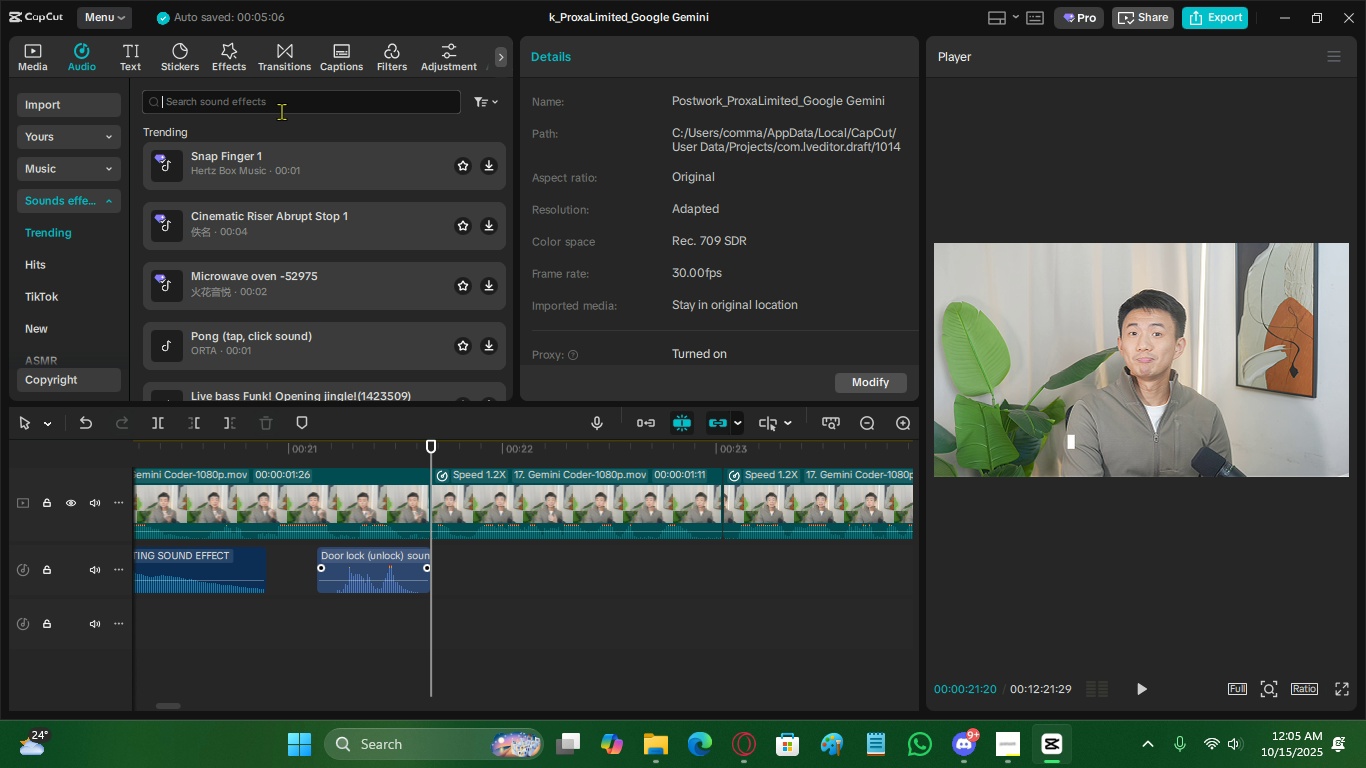 
left_click([281, 111])
 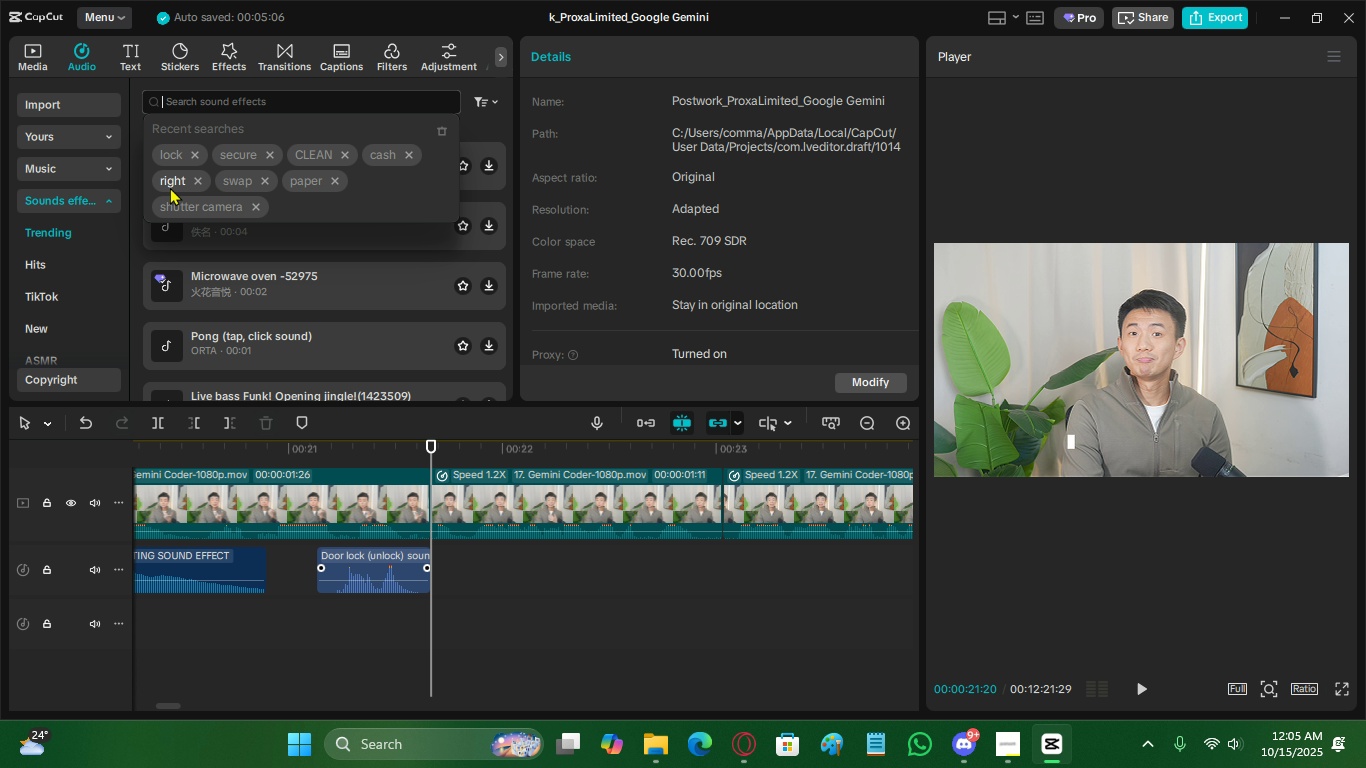 
wait(5.89)
 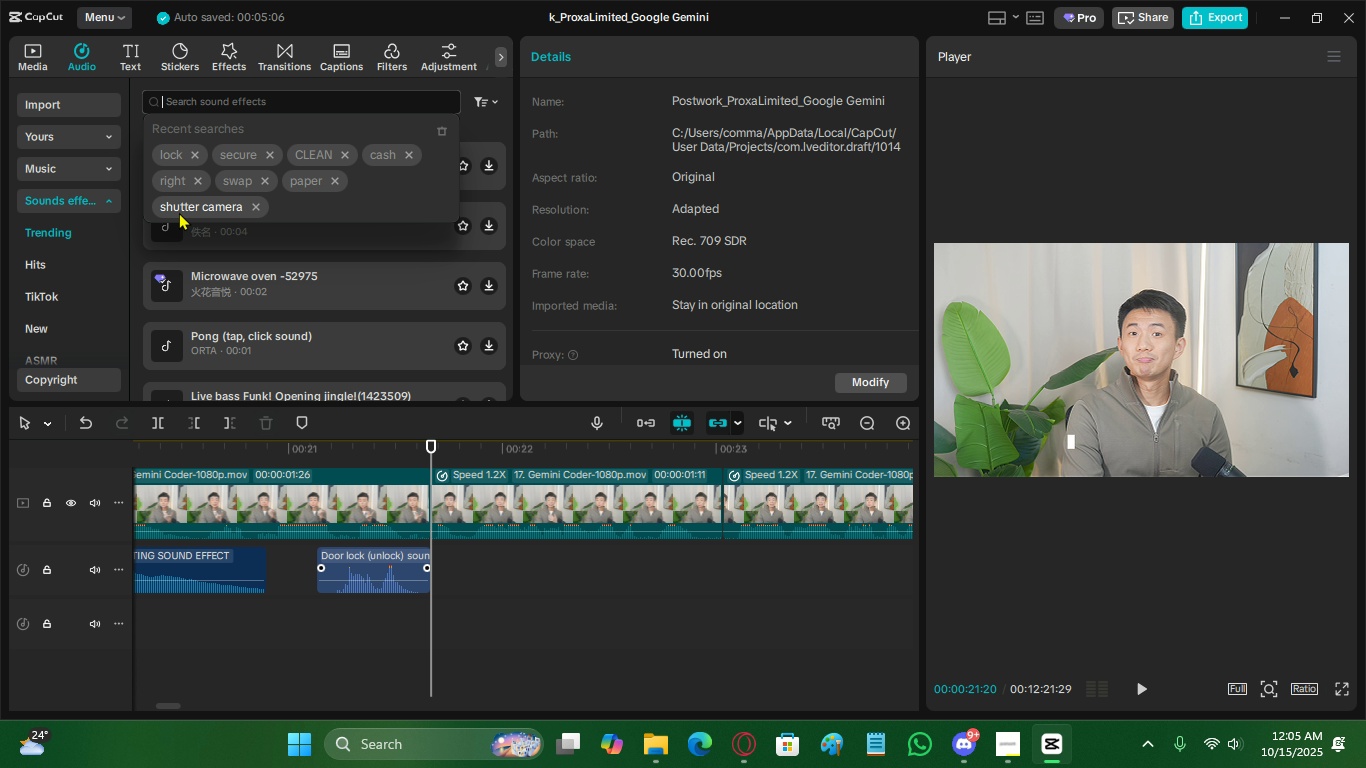 
left_click([236, 102])
 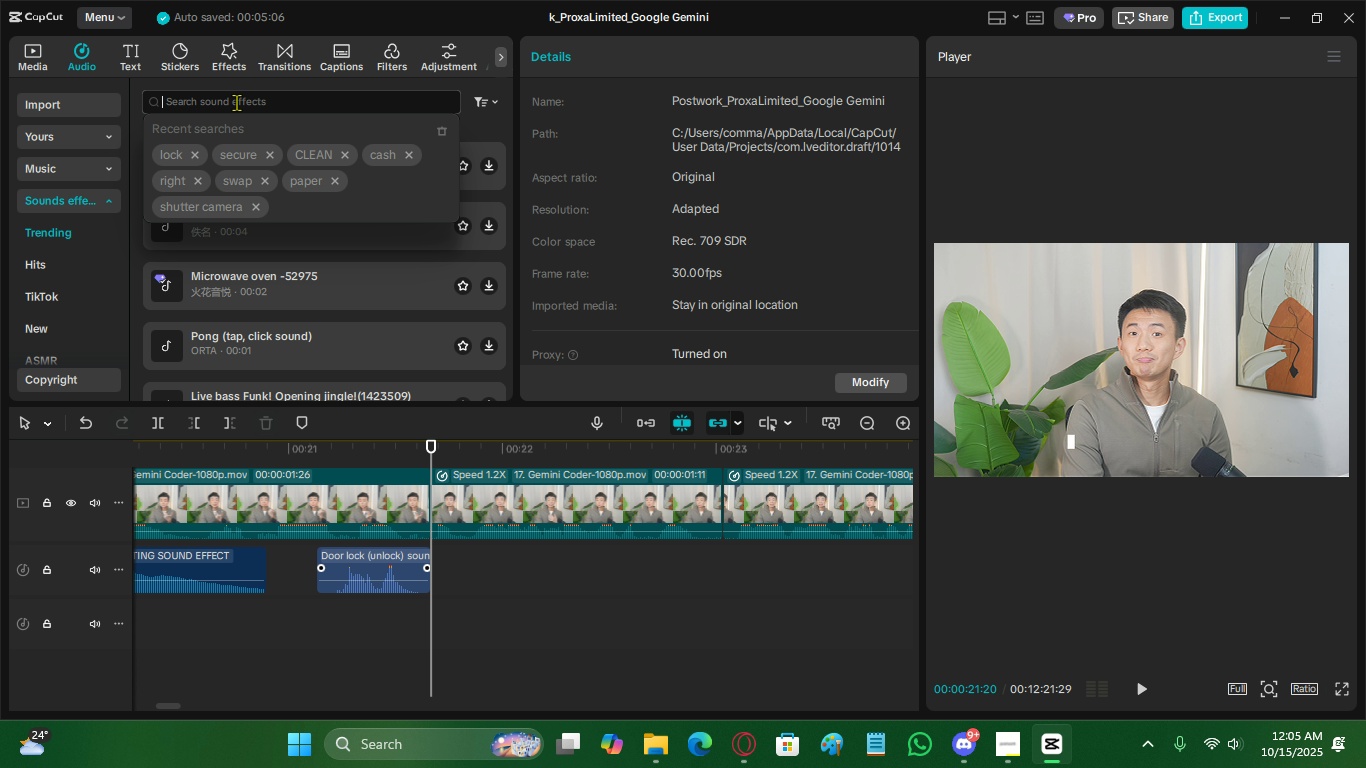 
type(per)
key(Backspace)
key(Backspace)
key(Backspace)
type(typing)
 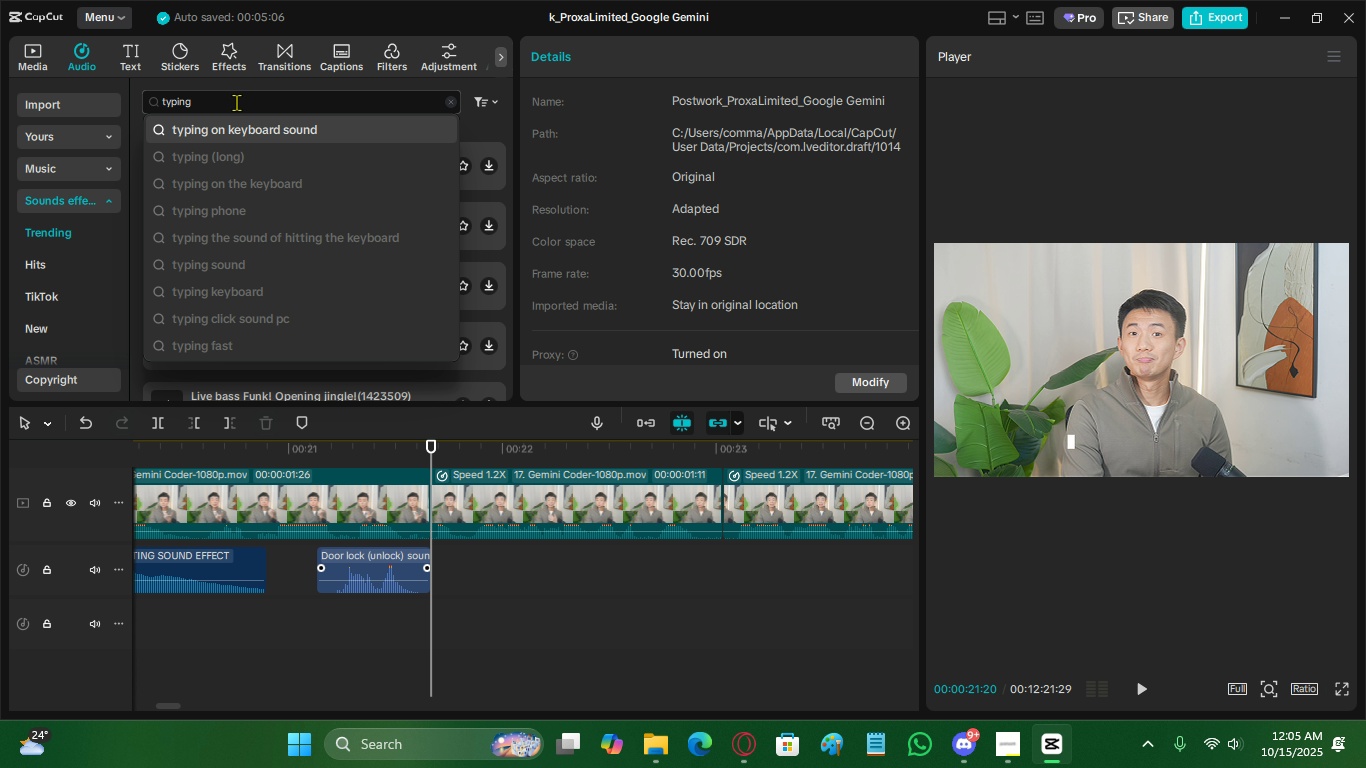 
key(Enter)
 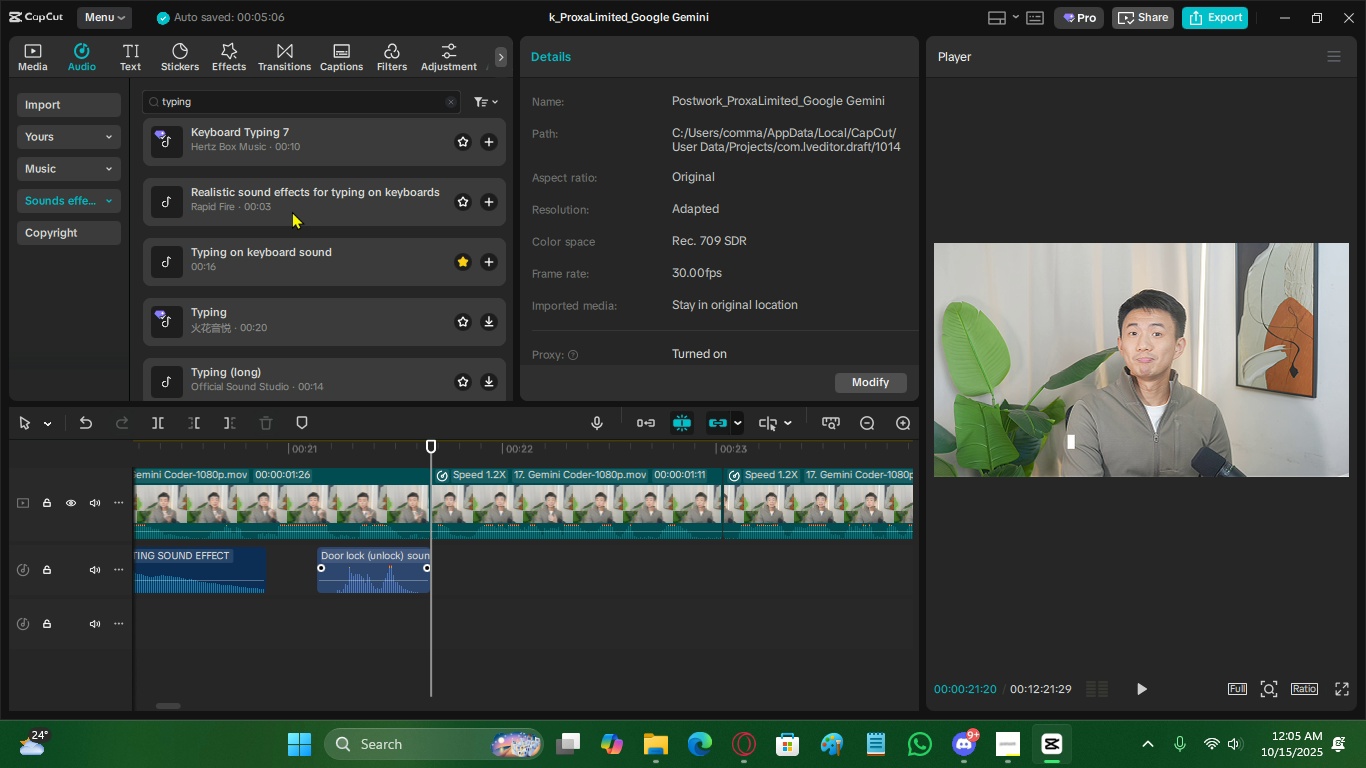 
left_click([300, 270])
 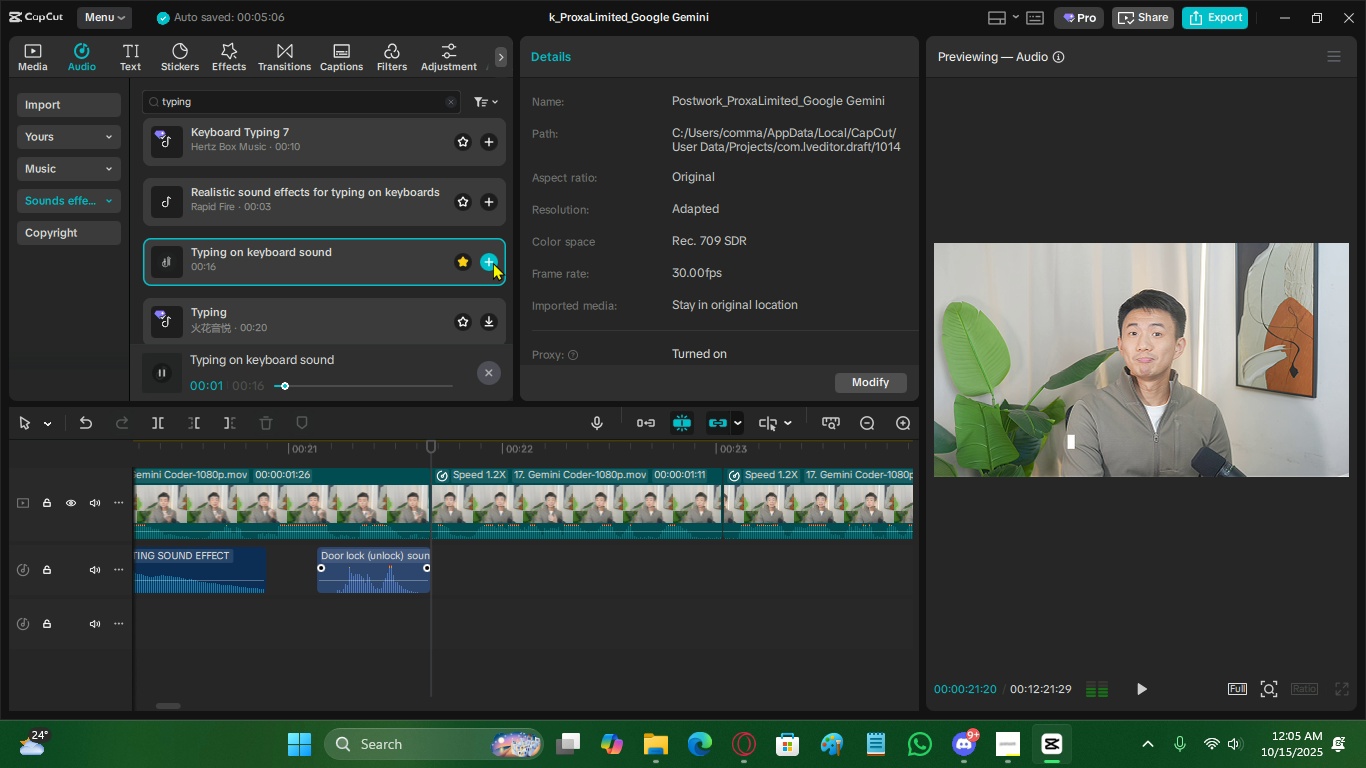 
left_click([493, 262])
 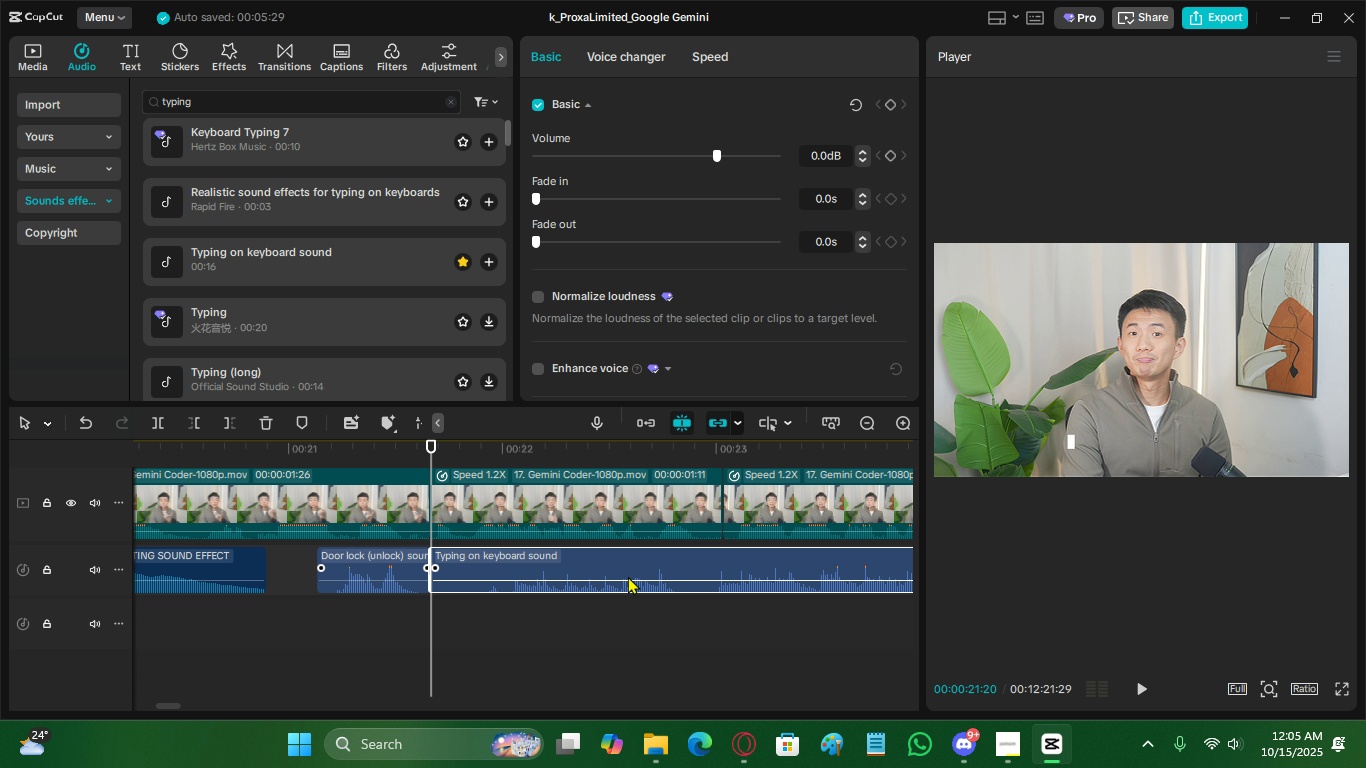 
key(C)
 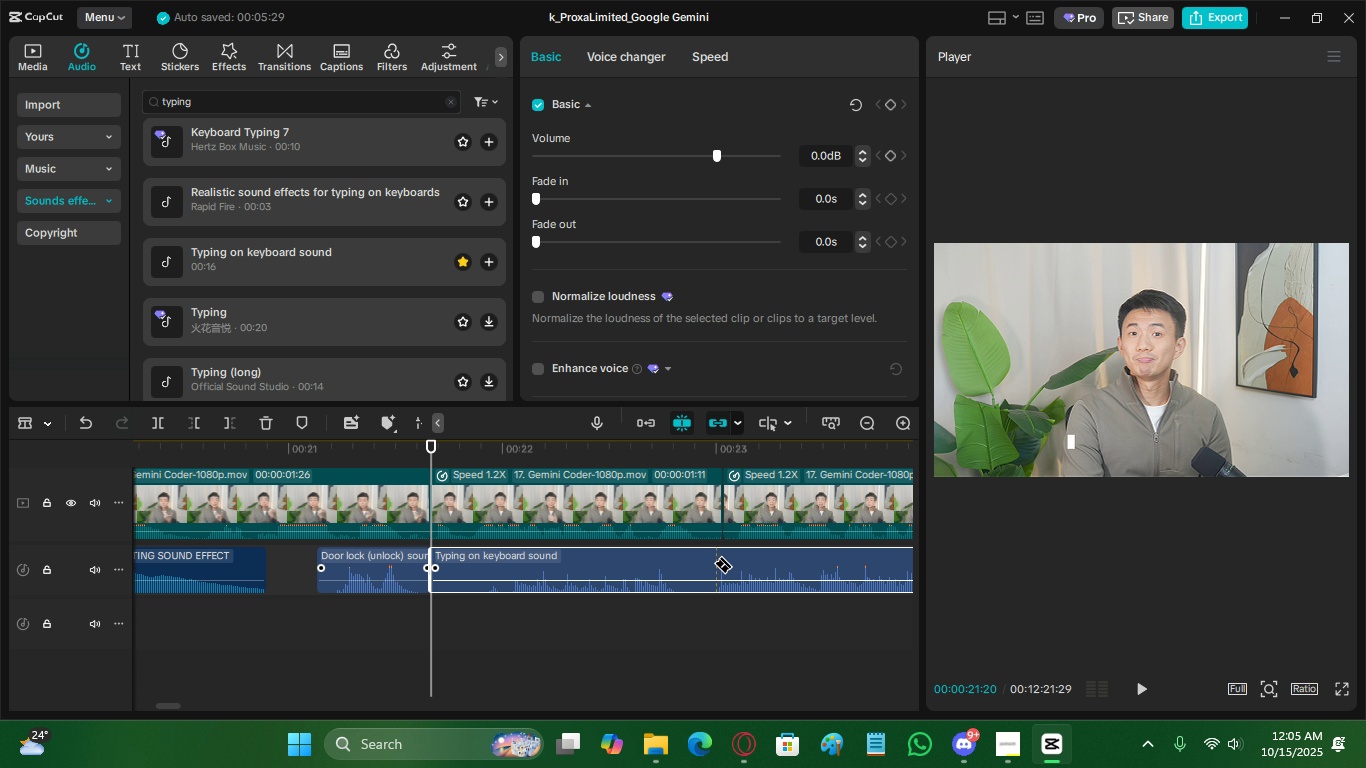 
left_click([713, 563])
 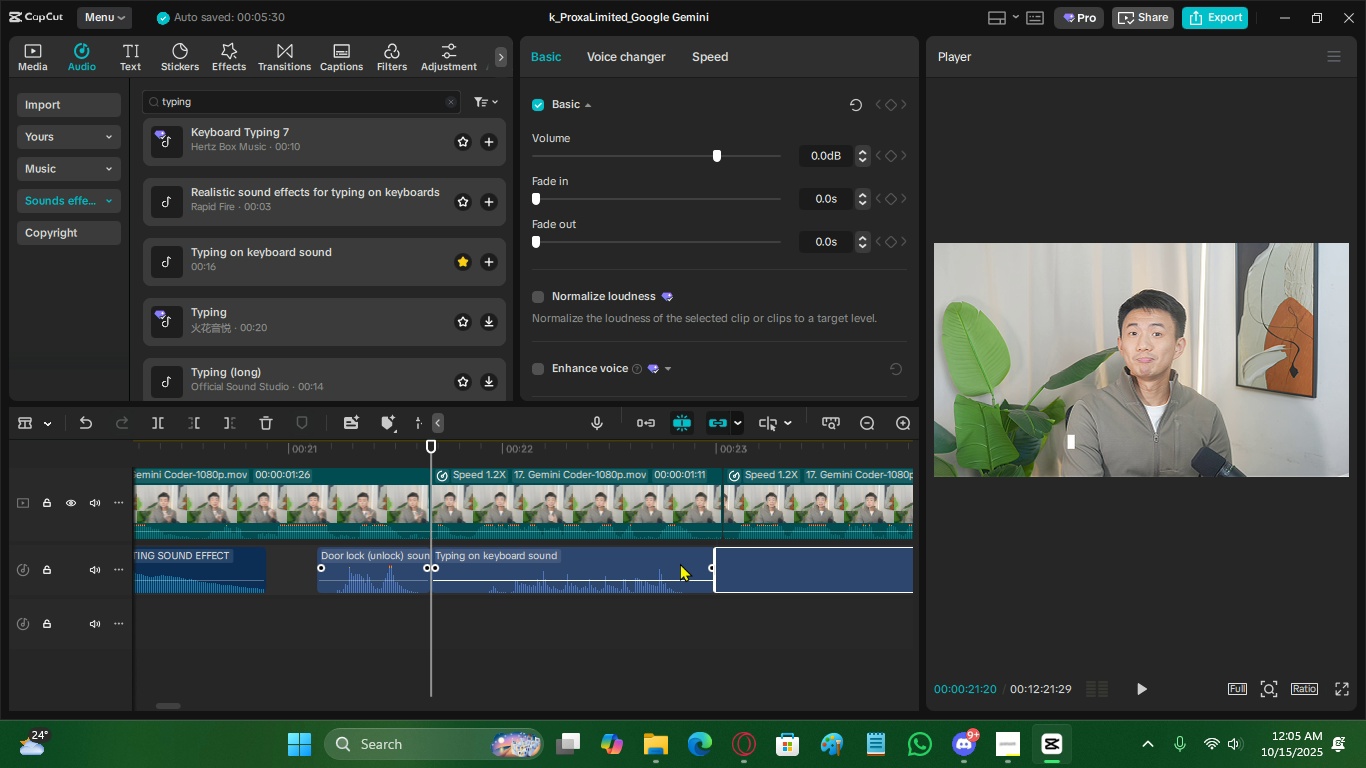 
key(V)
 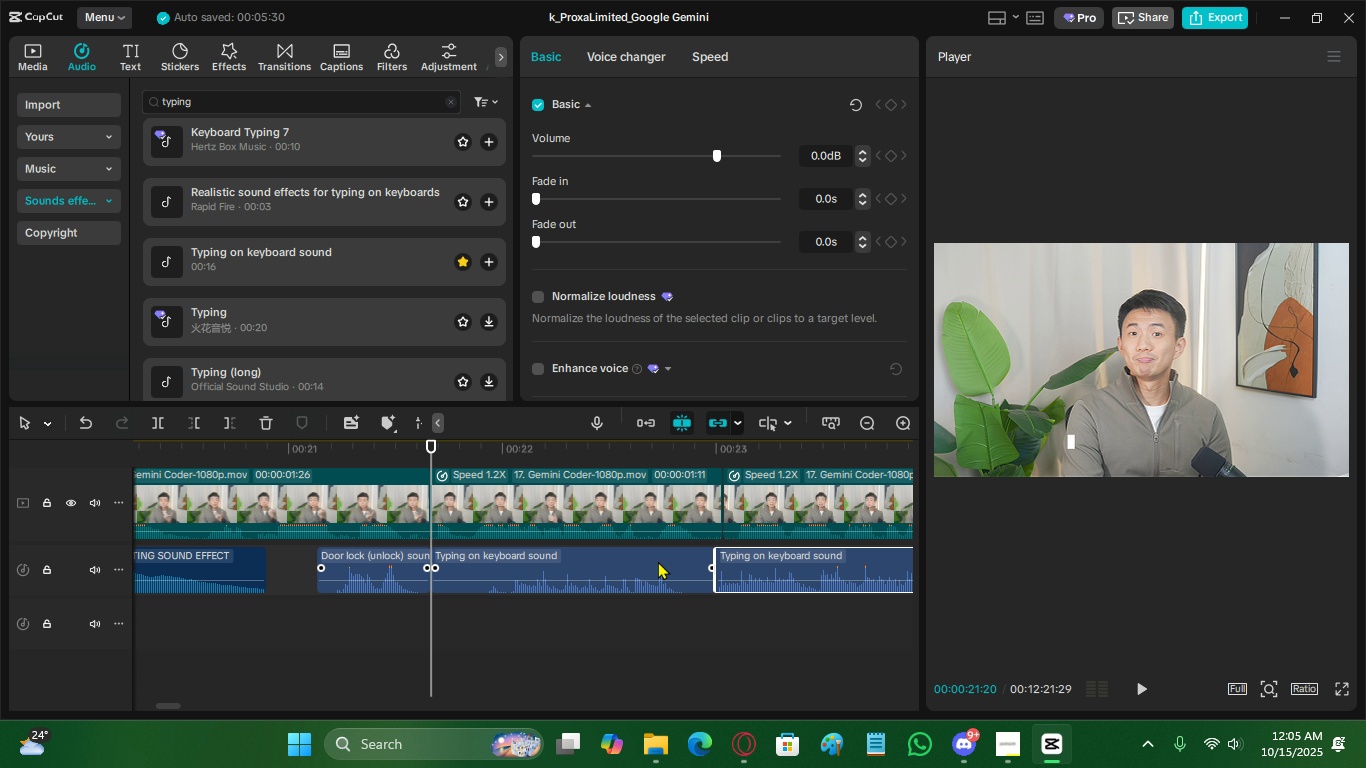 
double_click([658, 561])
 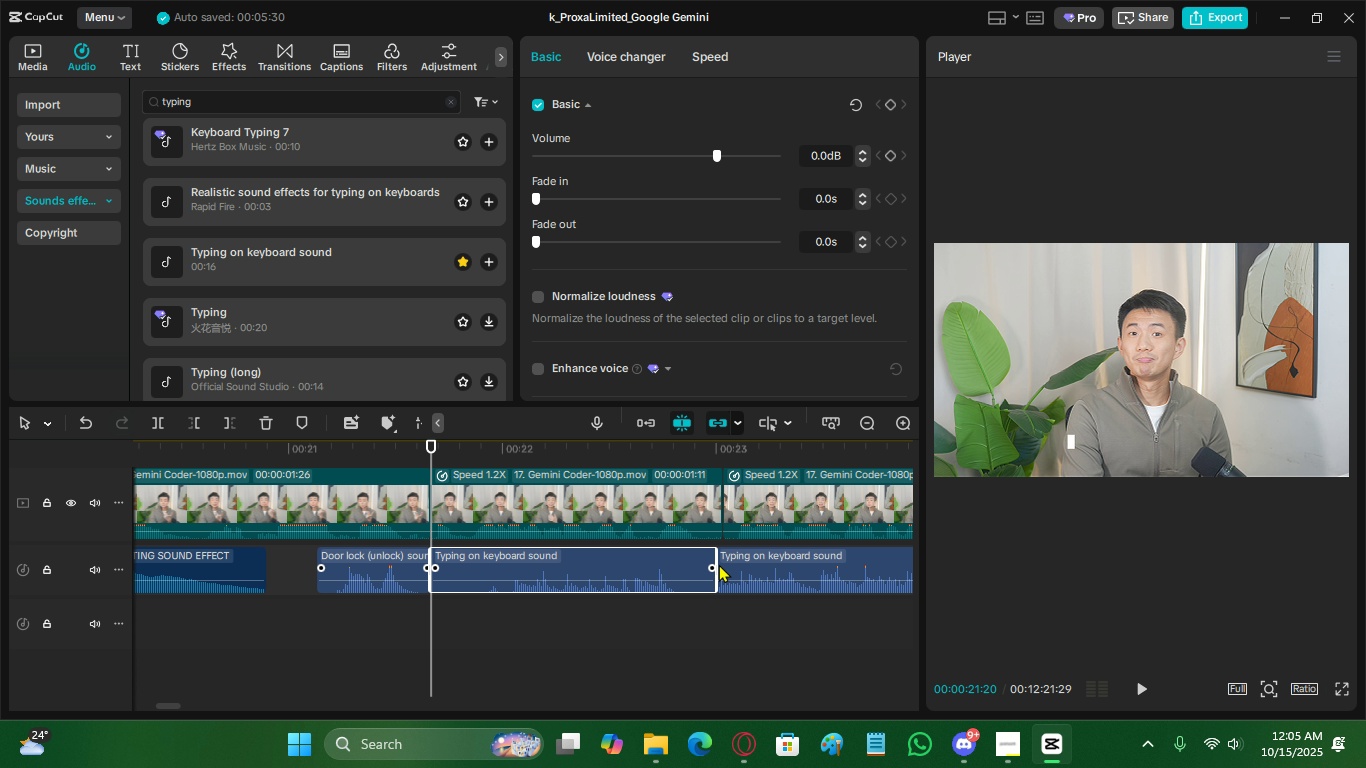 
key(X)
 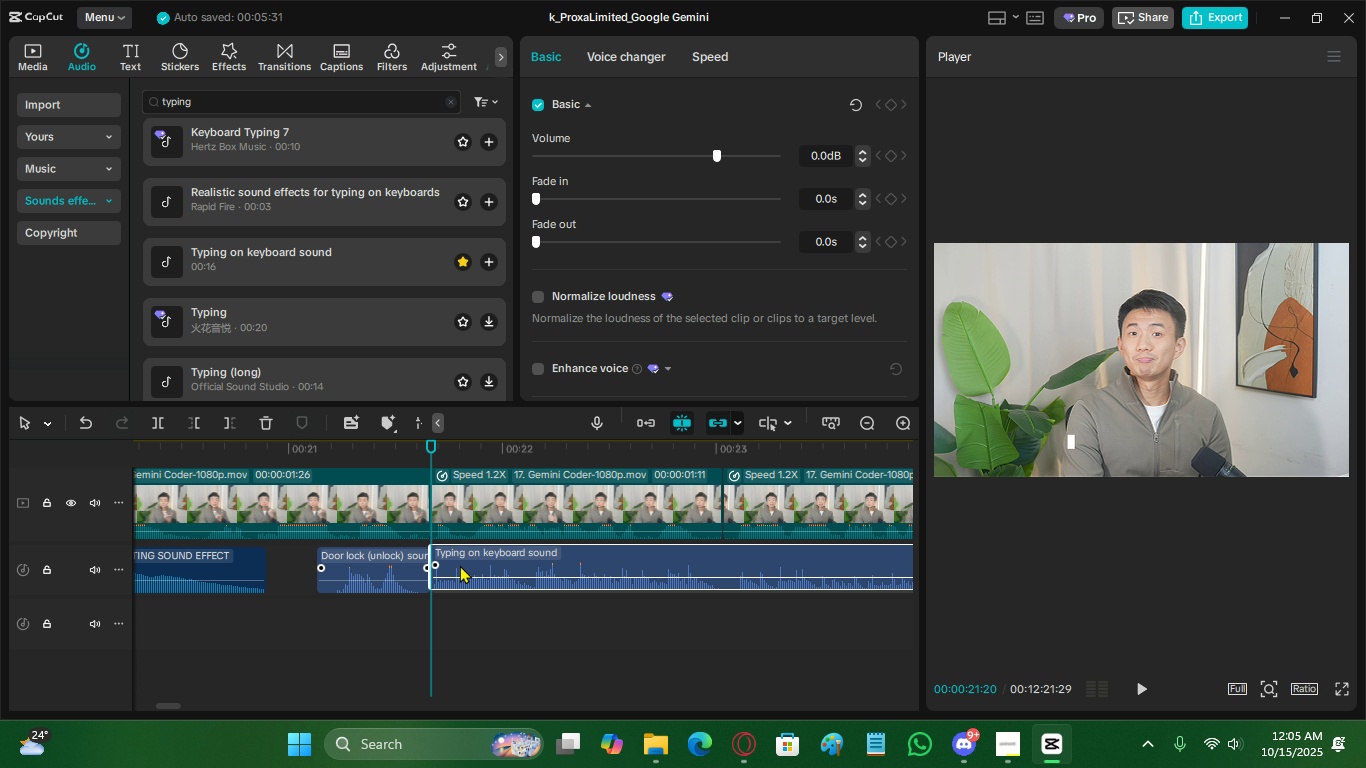 
key(Space)
 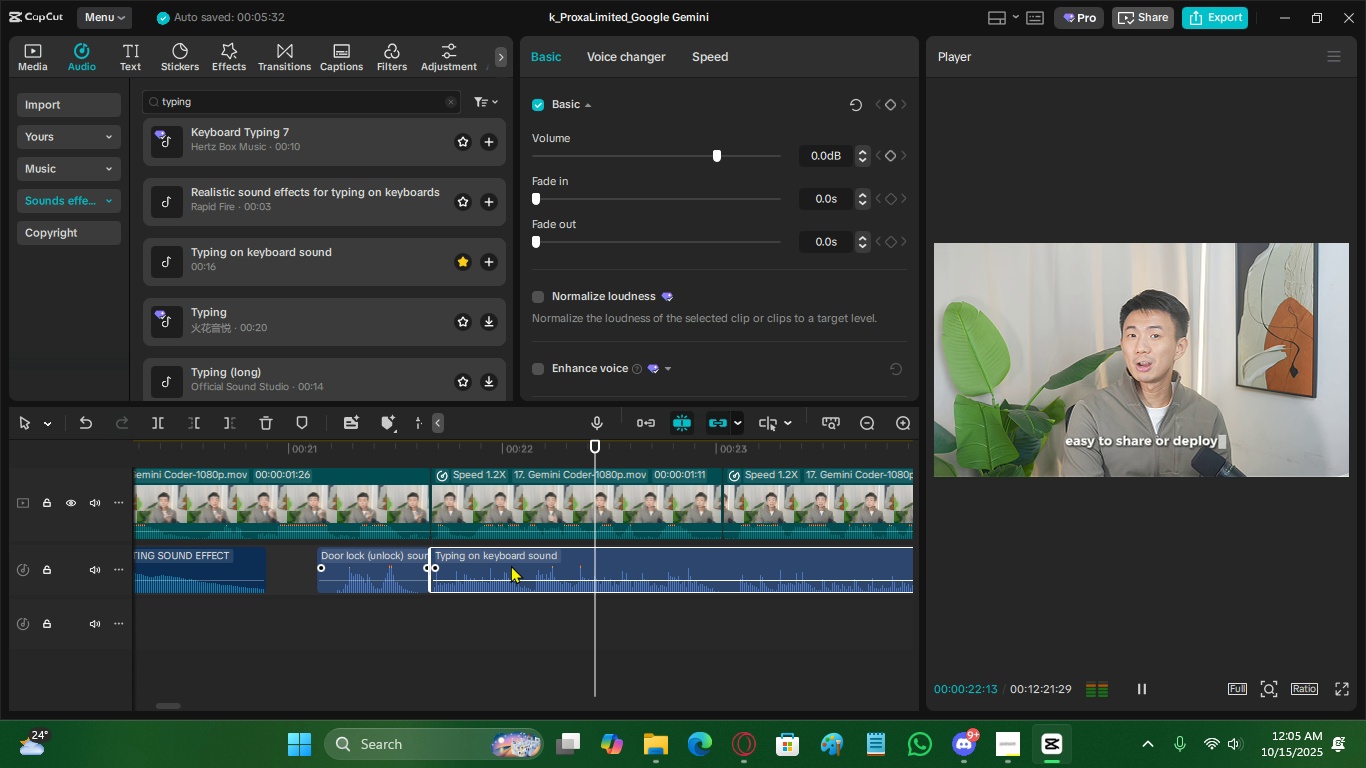 
key(Space)
 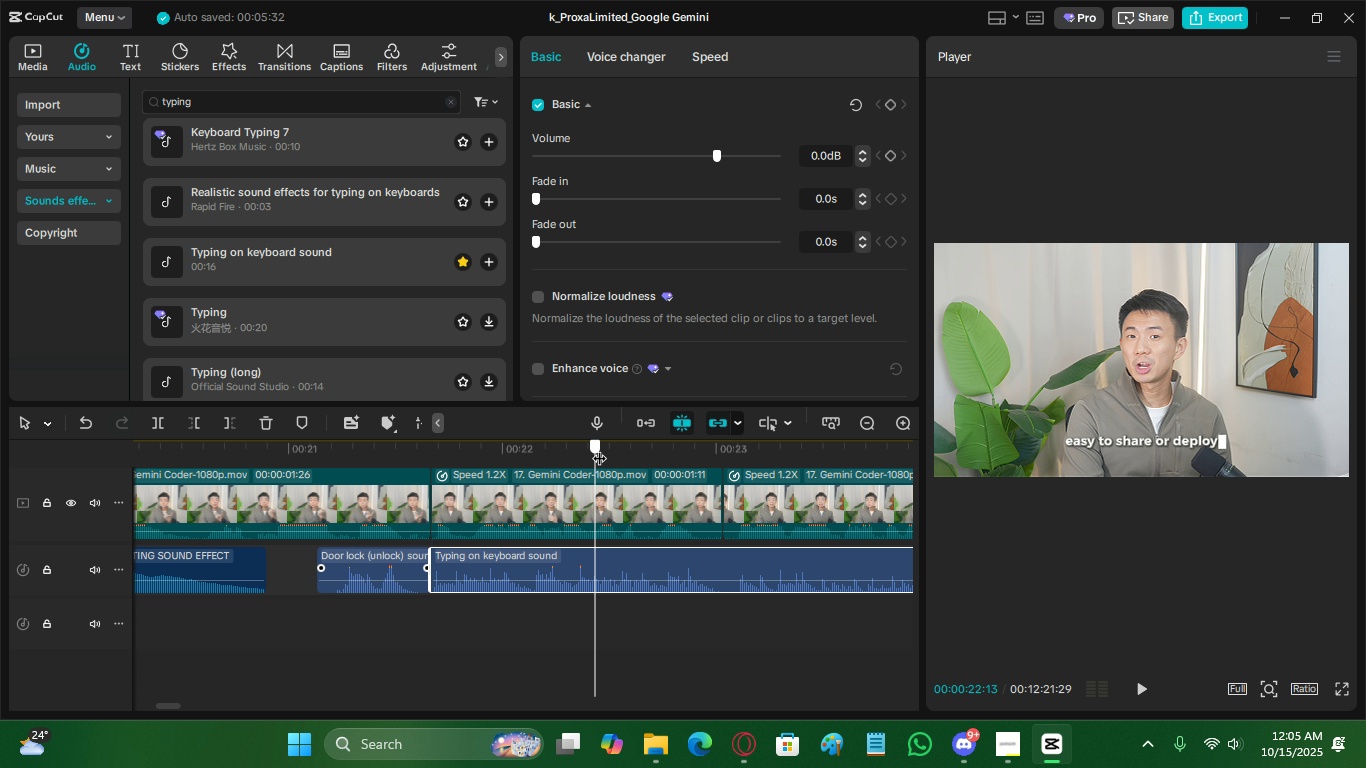 
key(C)
 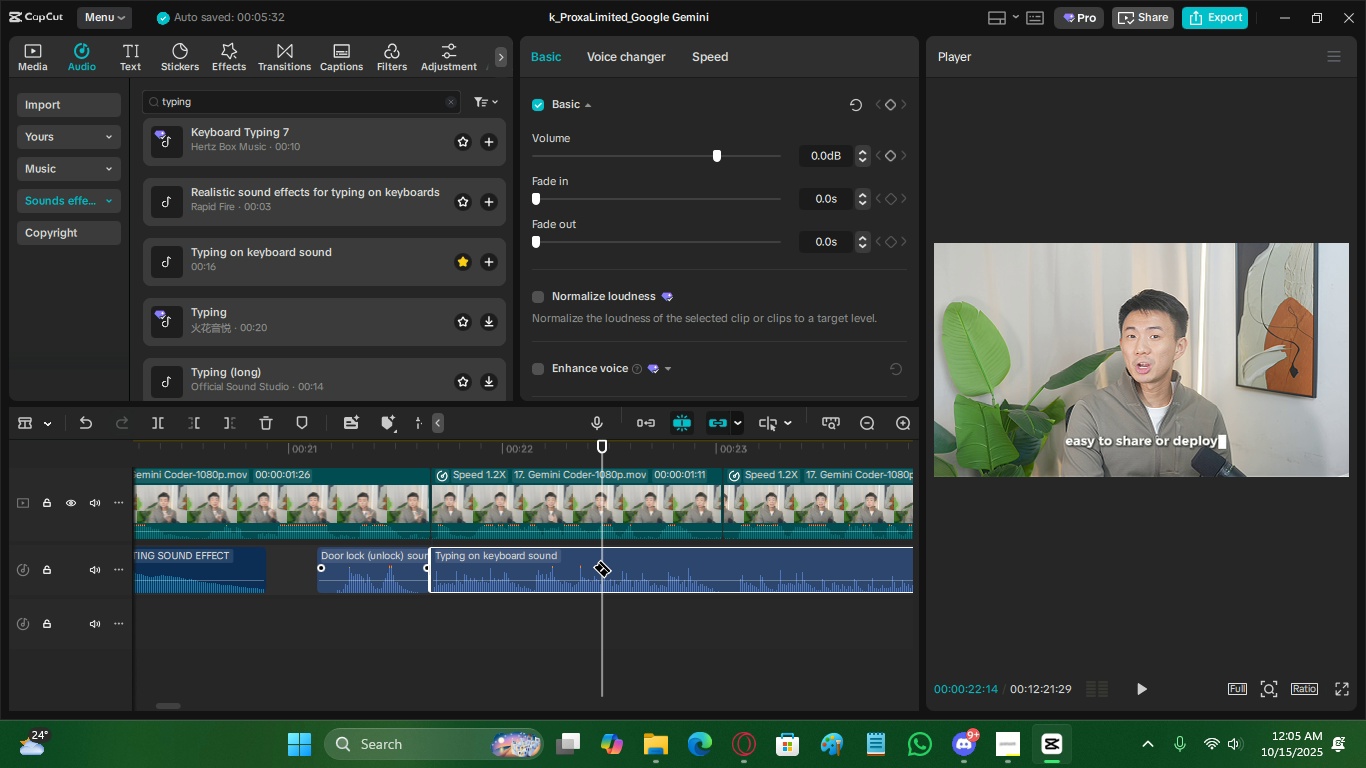 
left_click([601, 559])
 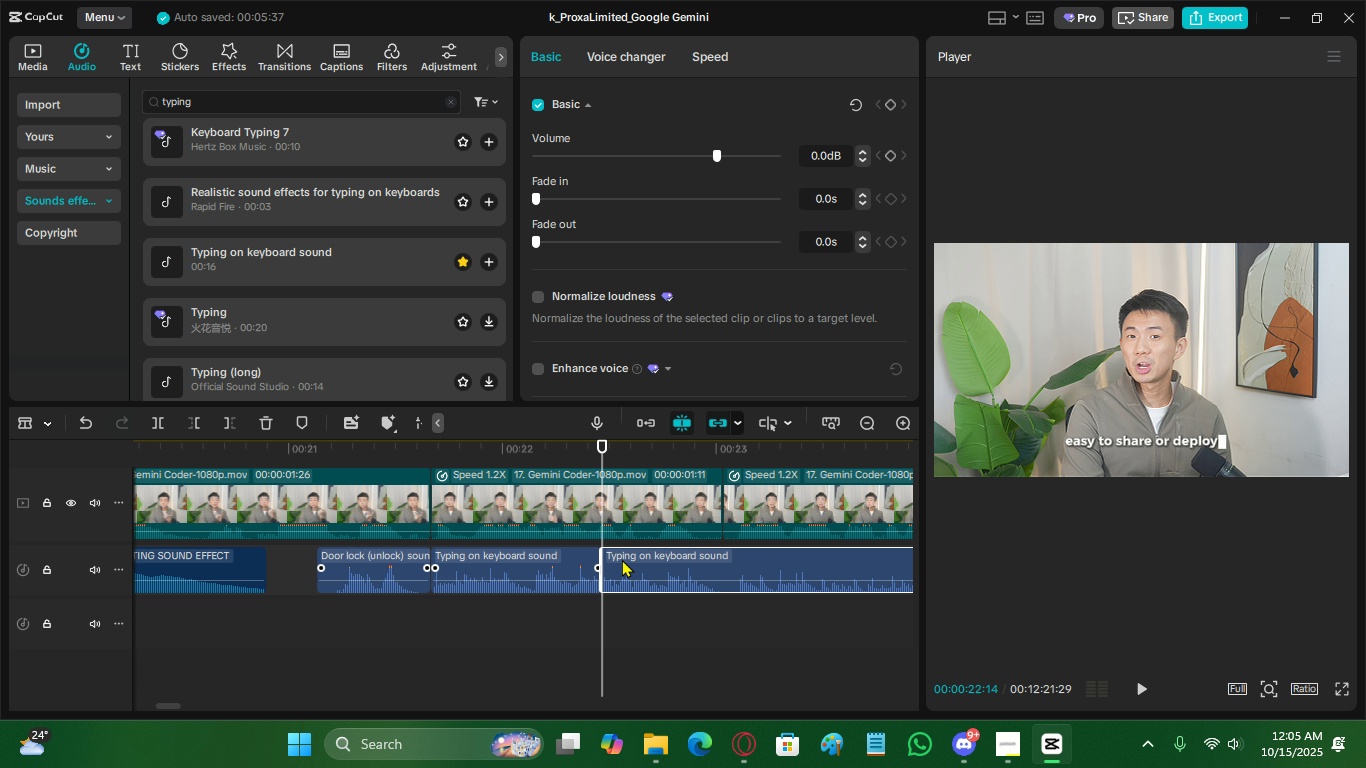 
key(V)
 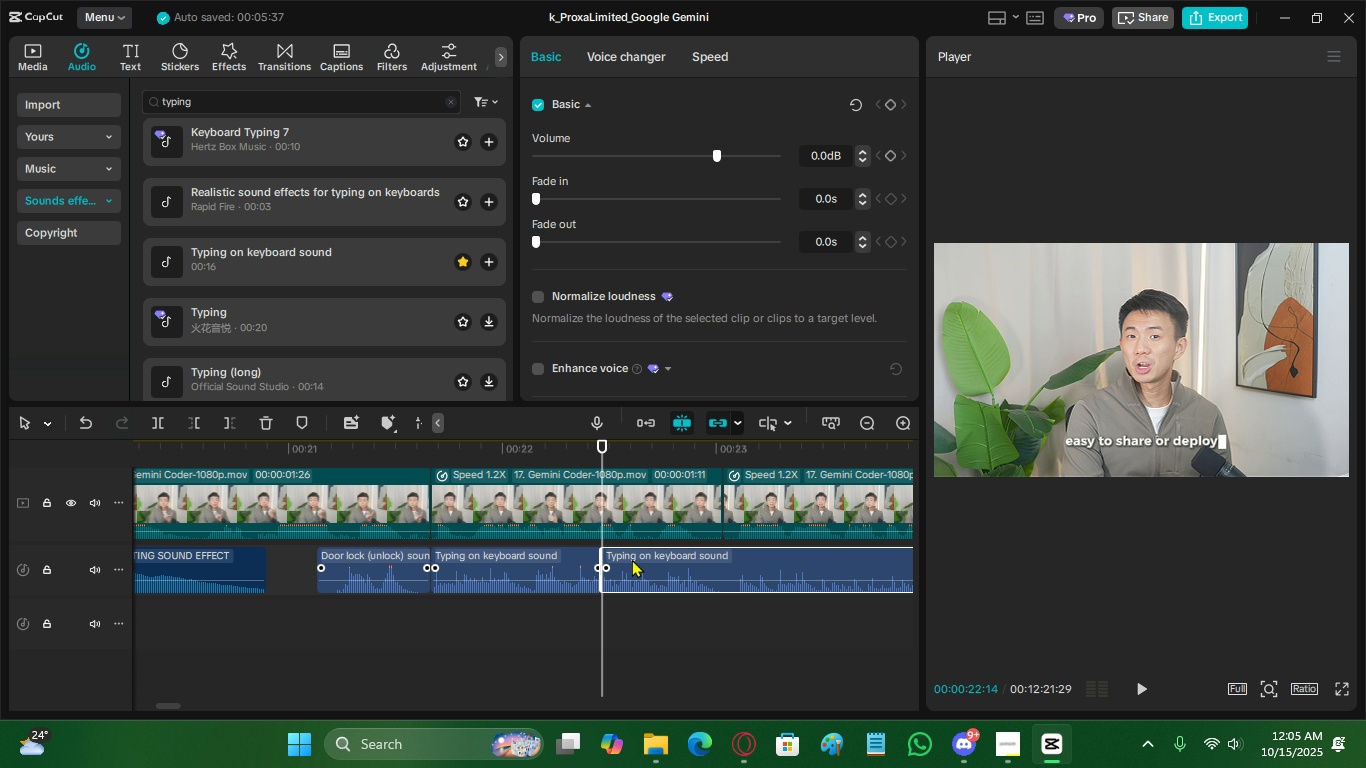 
double_click([632, 559])
 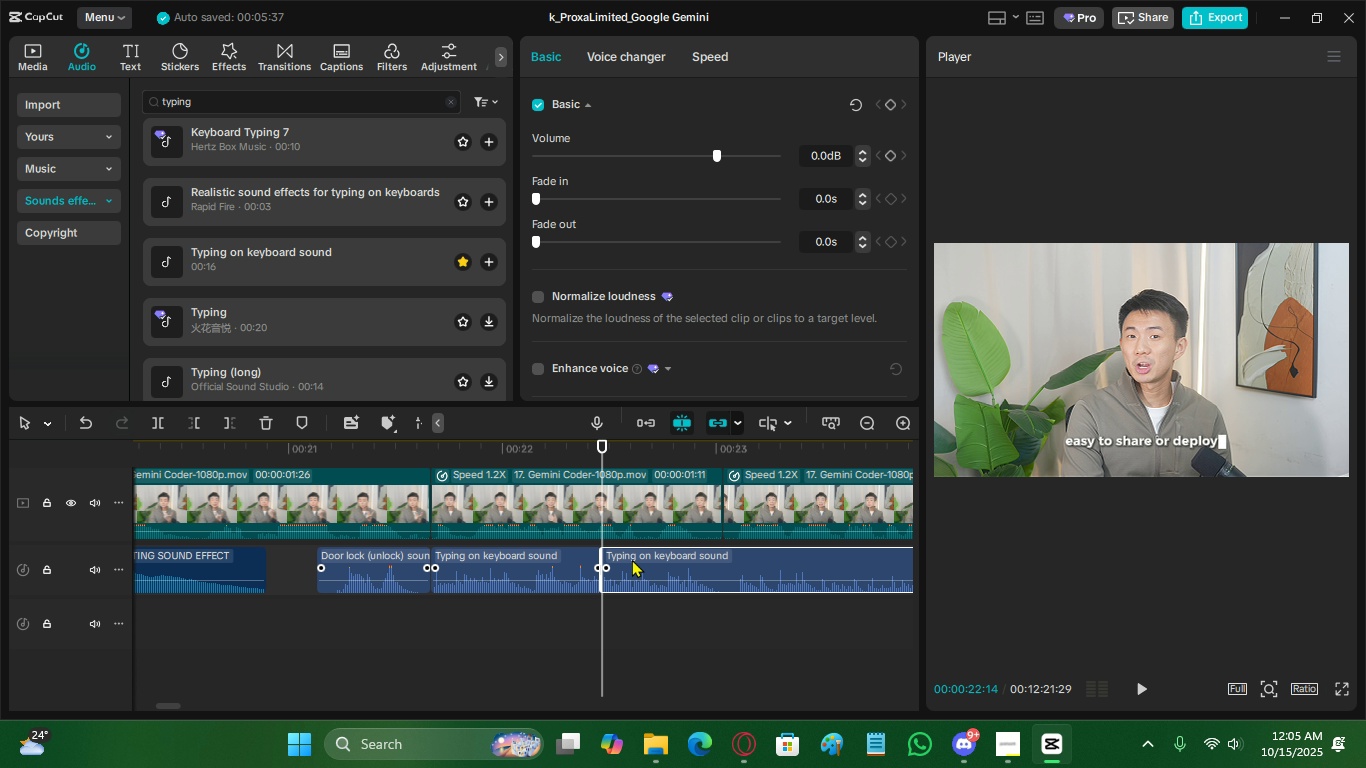 
key(X)
 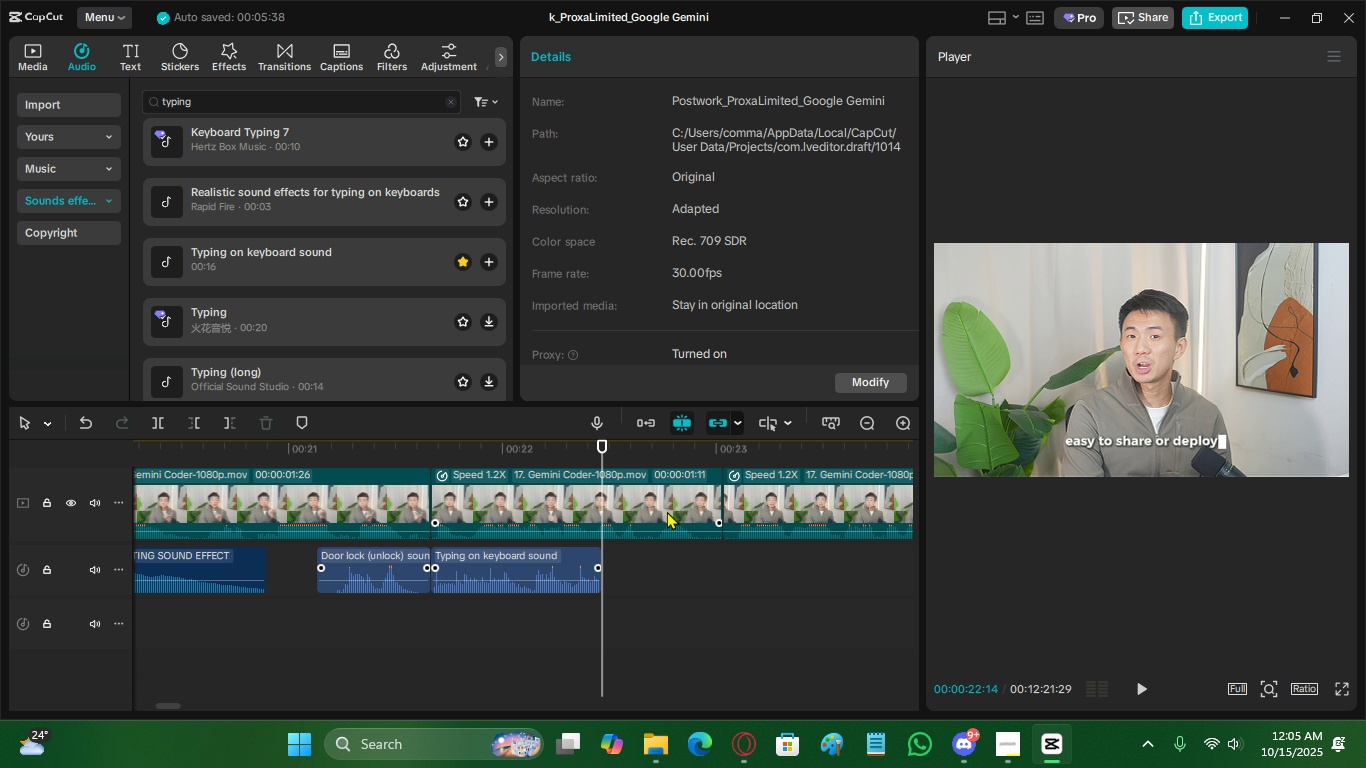 
key(Space)
 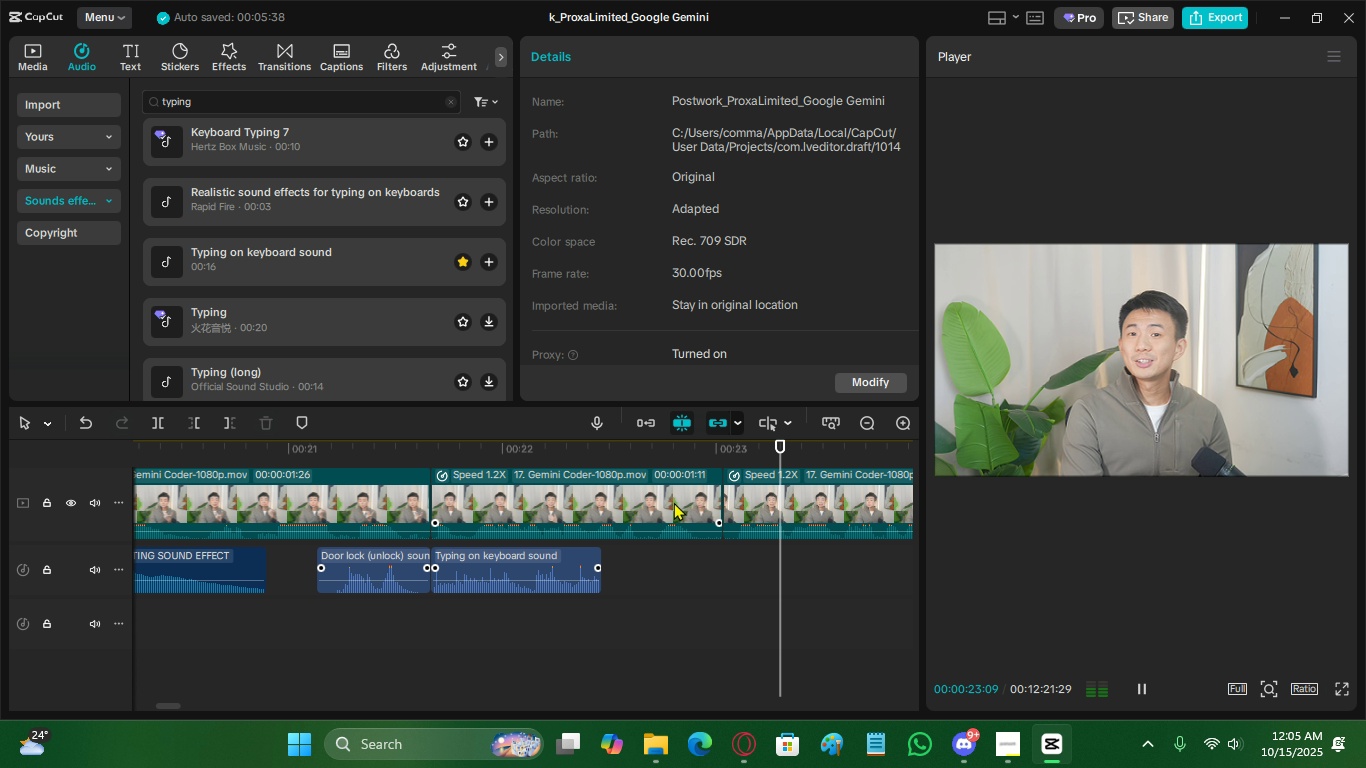 
scroll: coordinate [684, 549], scroll_direction: up, amount: 5.0
 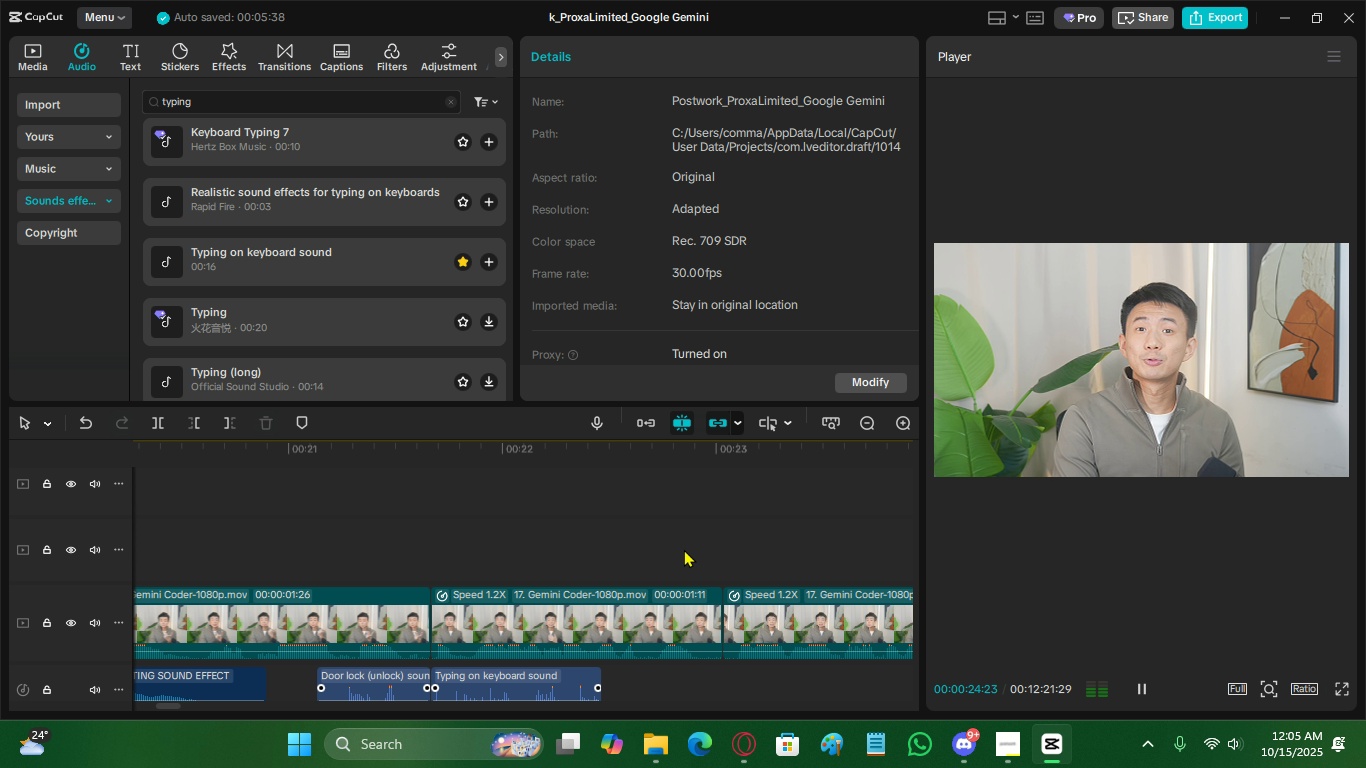 
scroll: coordinate [684, 549], scroll_direction: down, amount: 1.0
 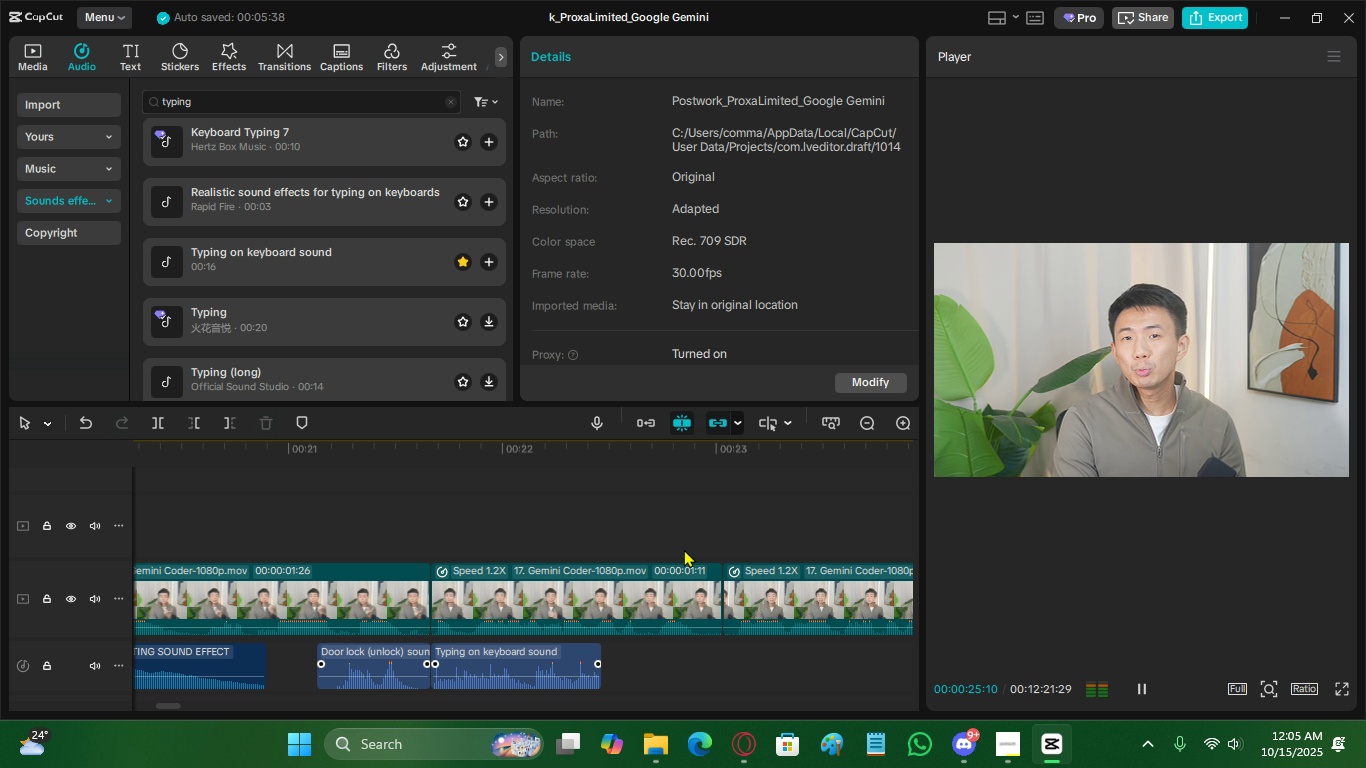 
key(Space)
 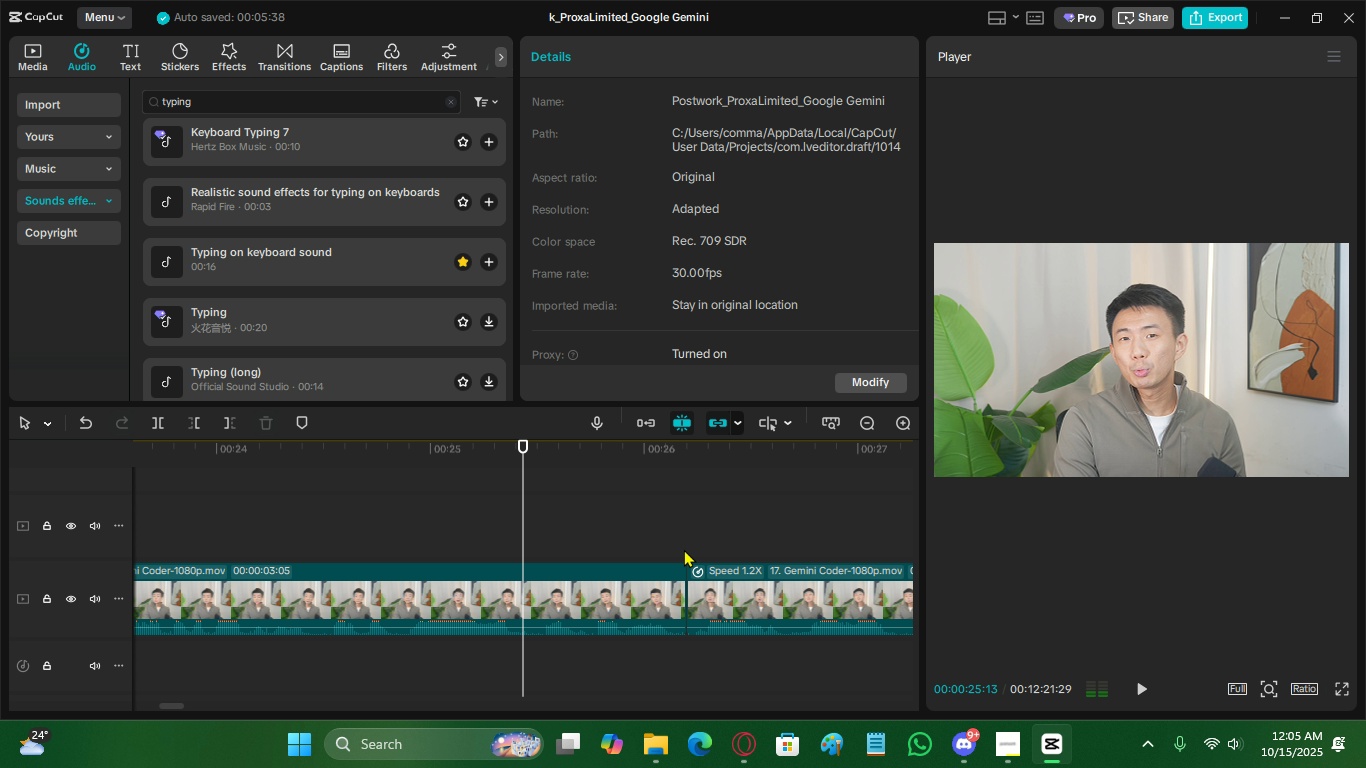 
key(Space)
 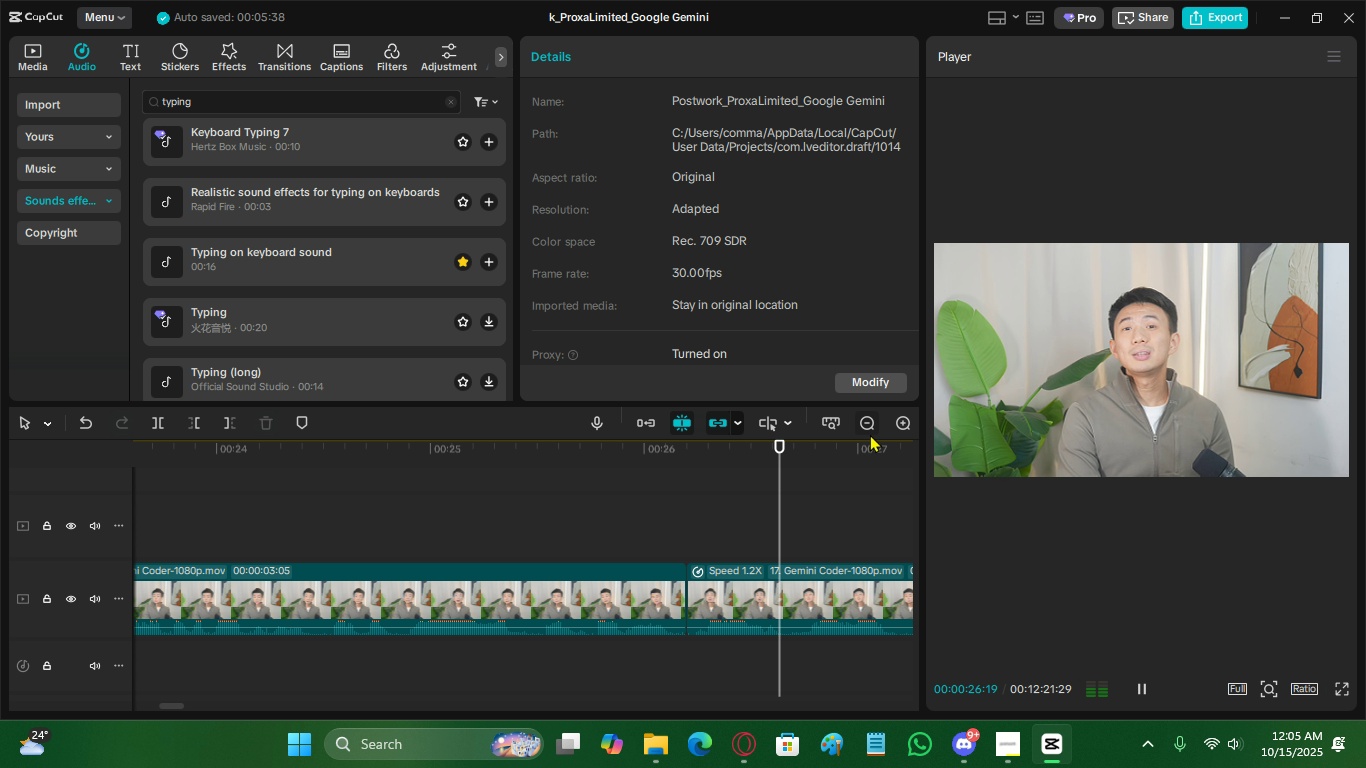 
left_click([871, 426])
 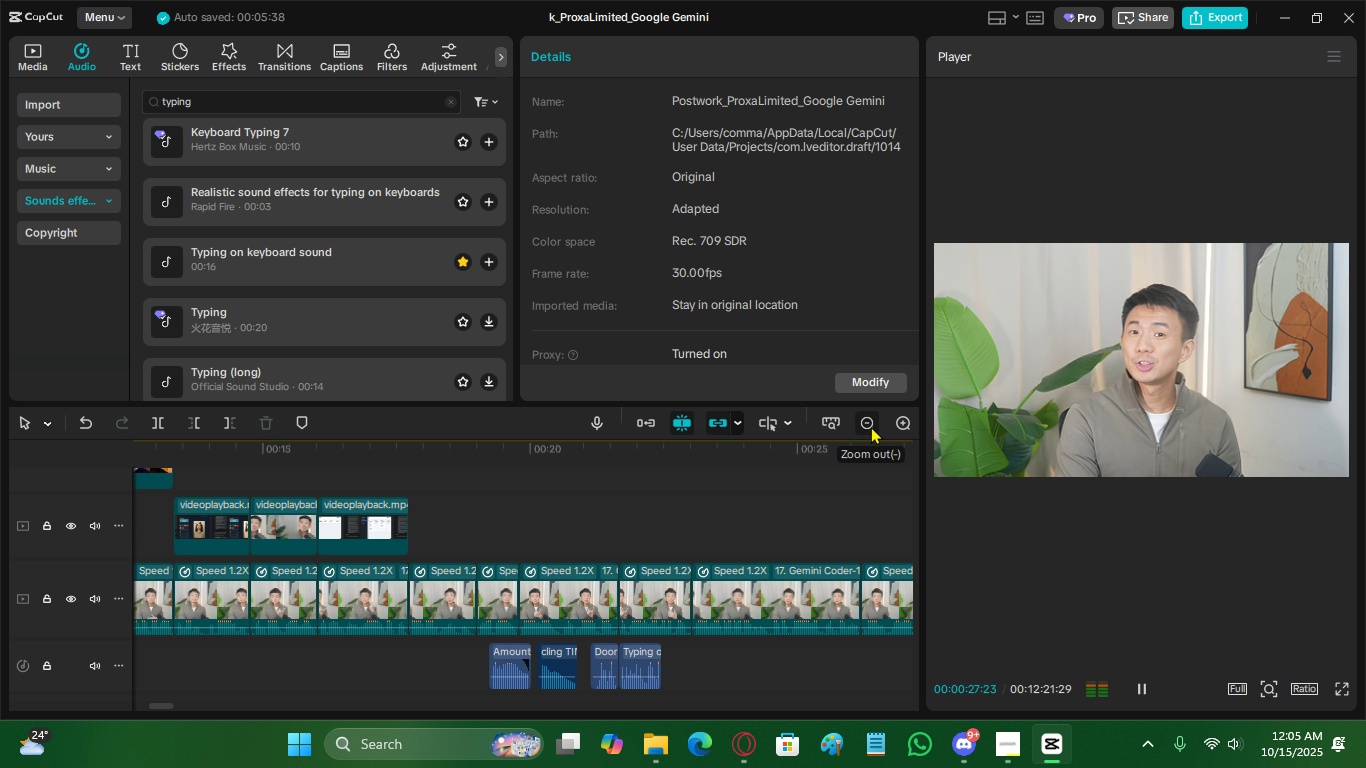 
double_click([871, 426])
 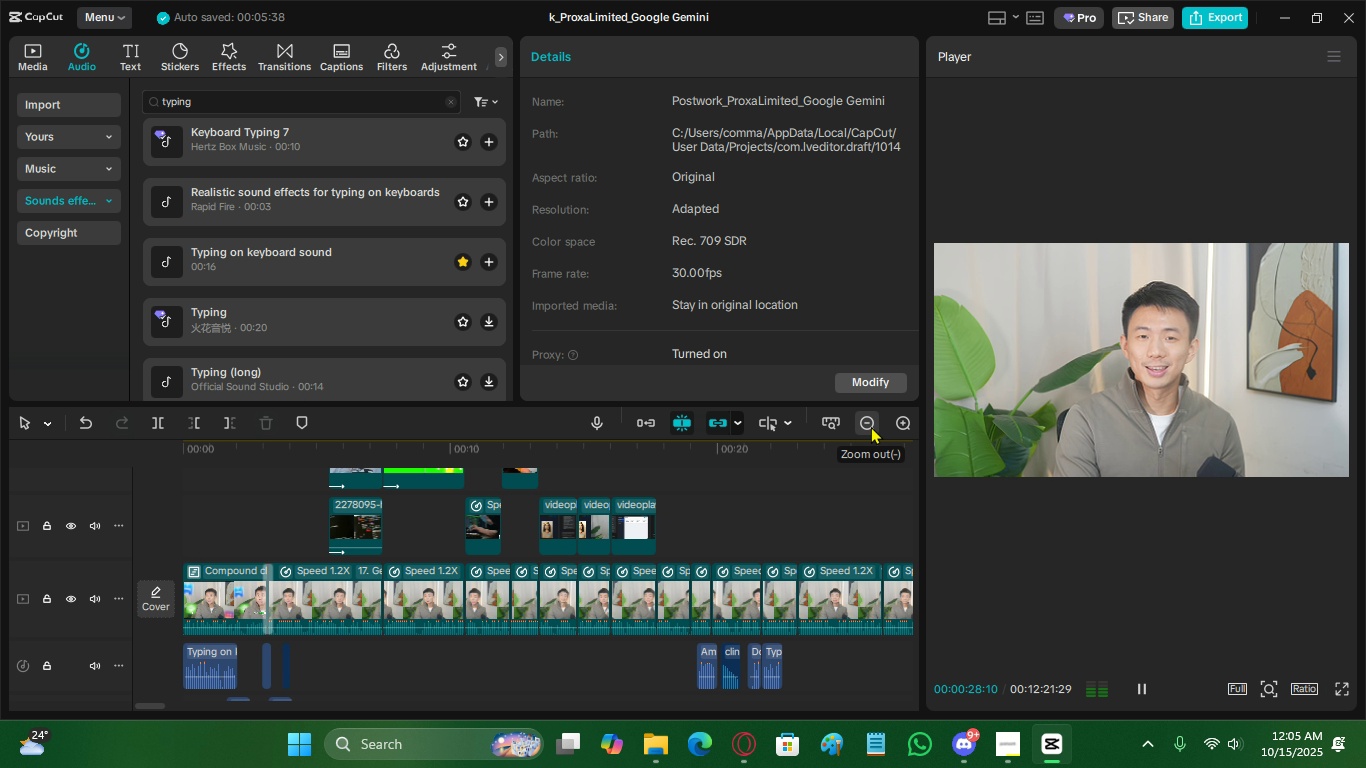 
triple_click([871, 426])
 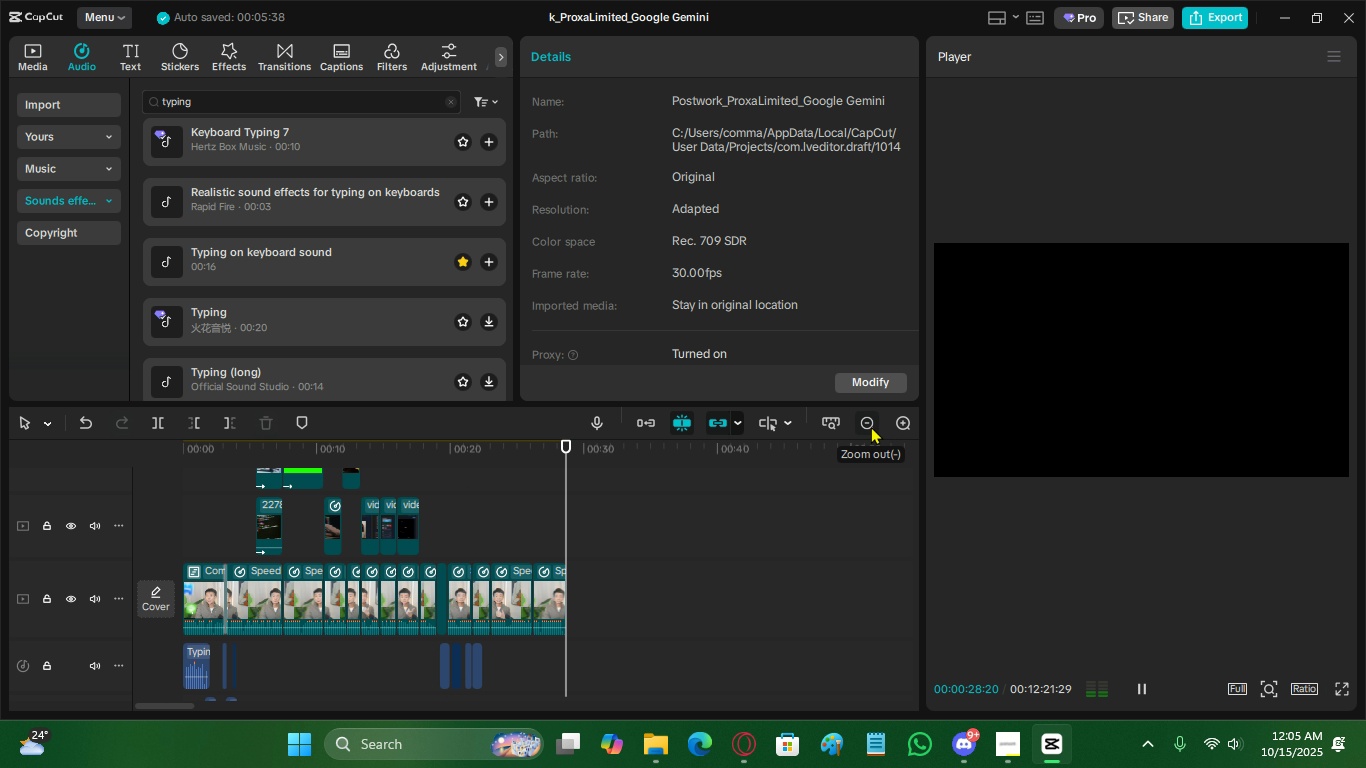 
key(Space)
 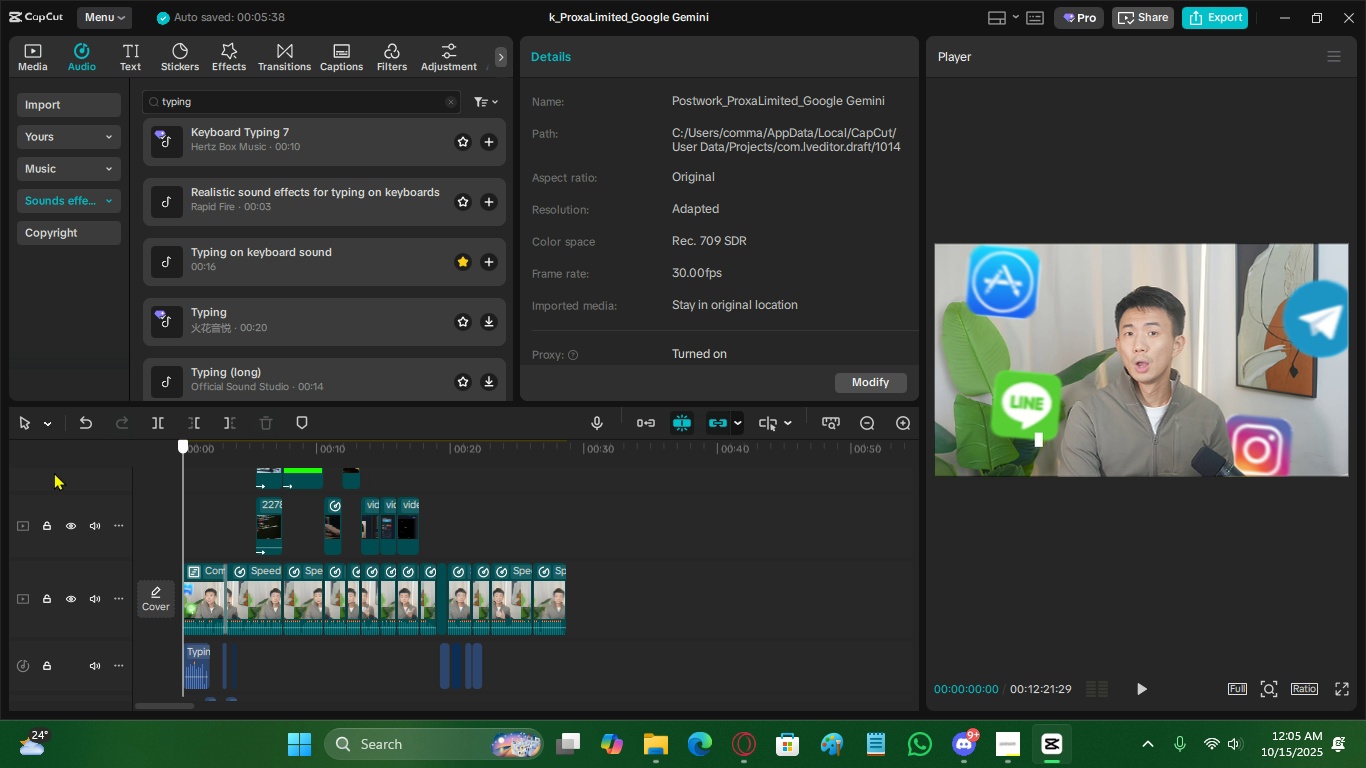 
key(Space)
 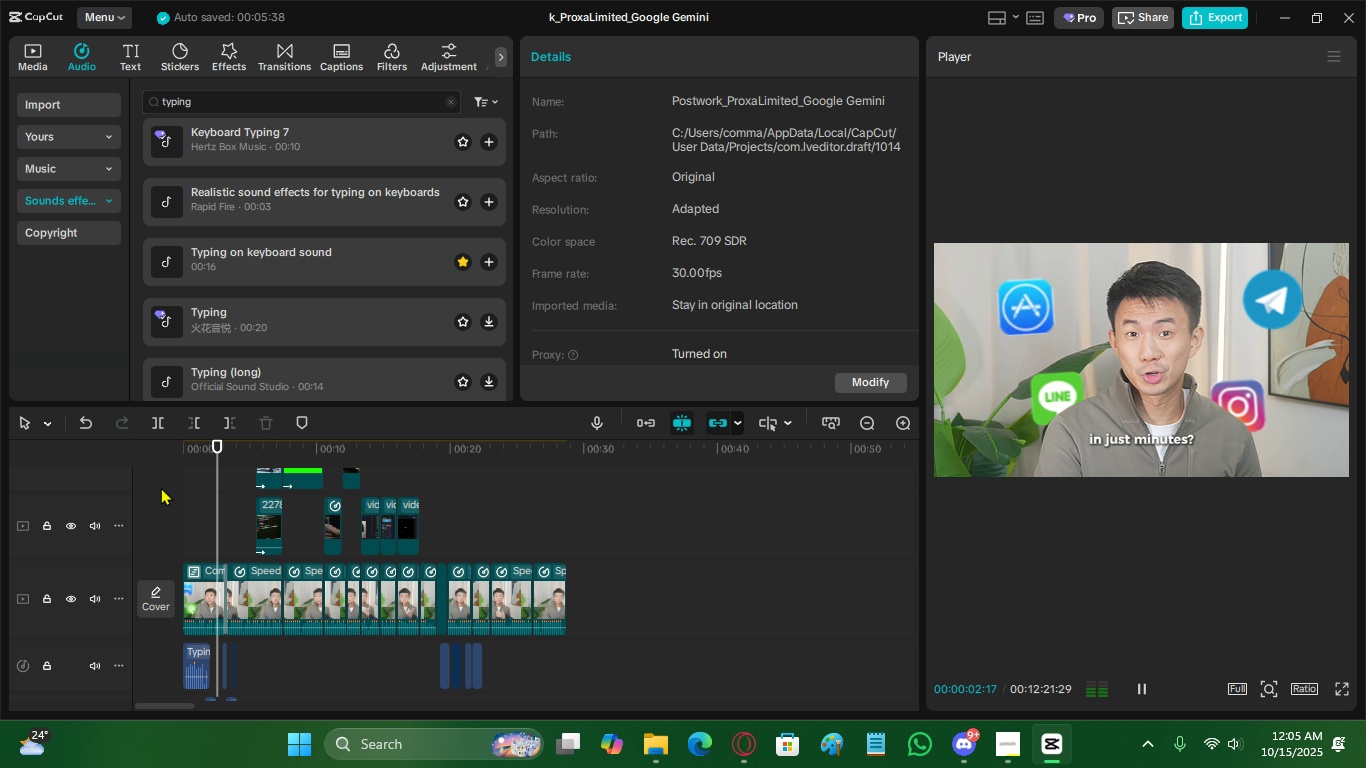 
key(Space)
 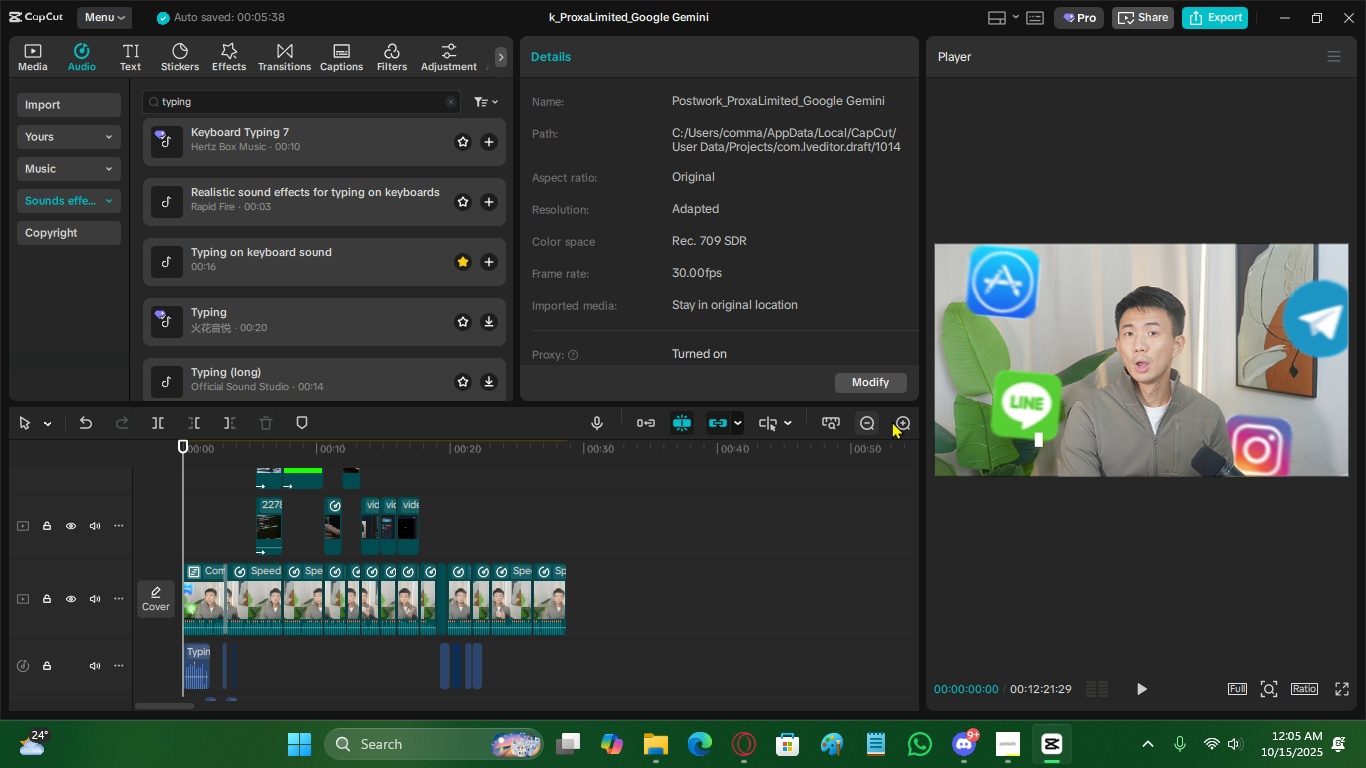 
double_click([899, 421])
 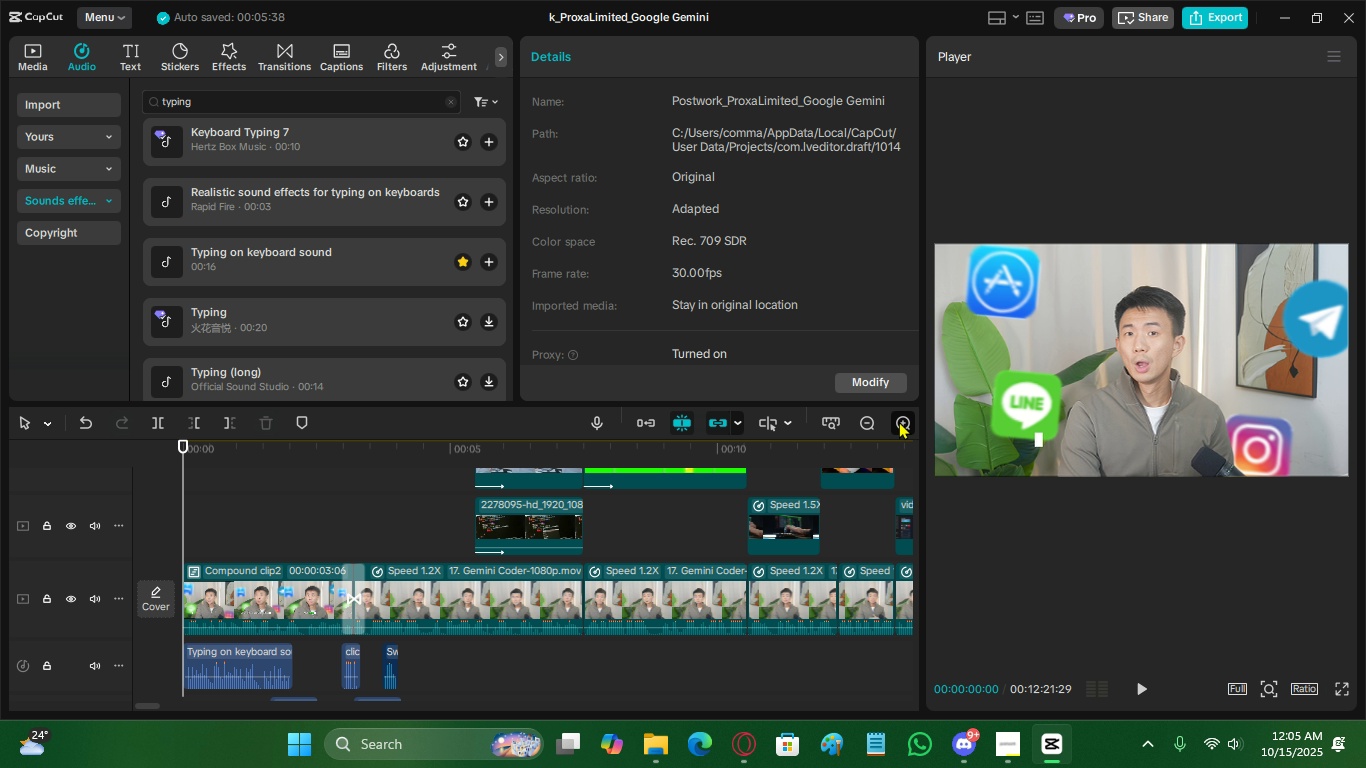 
triple_click([899, 421])
 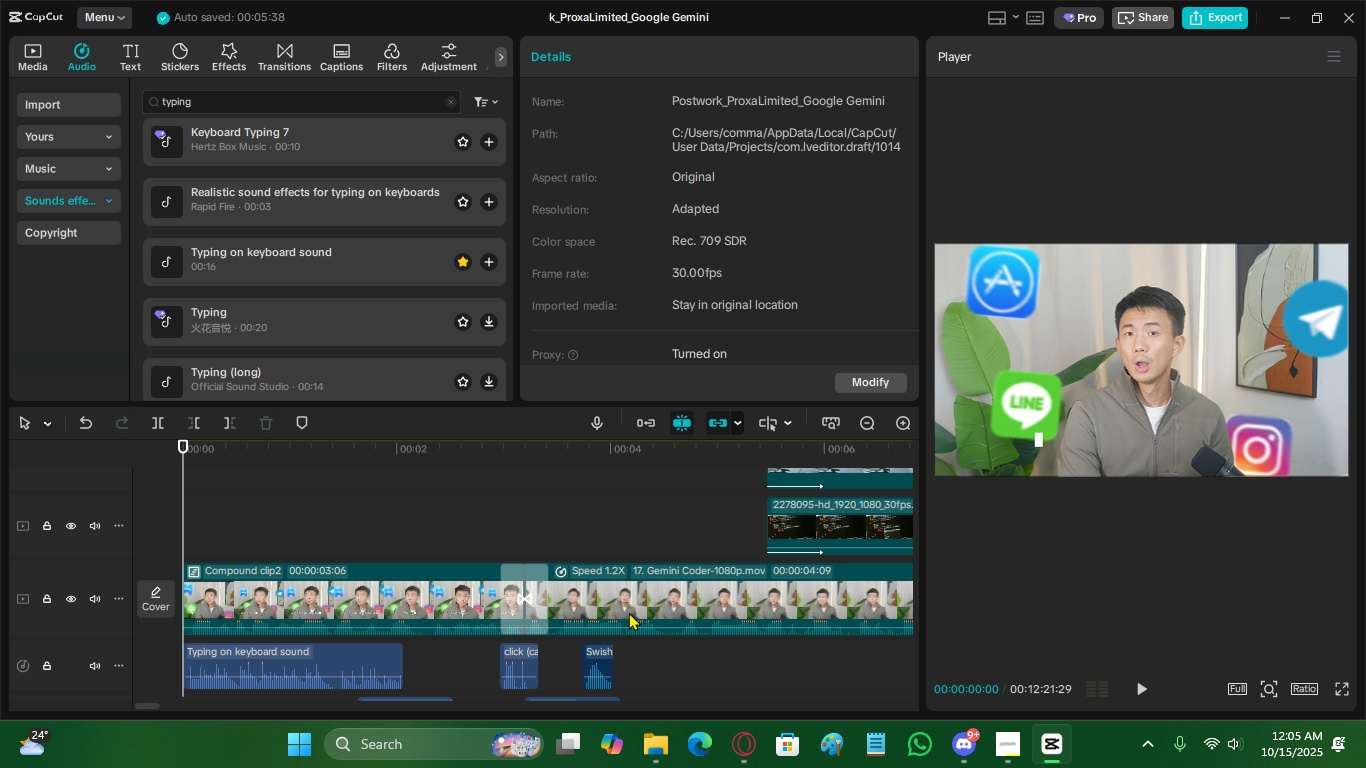 
left_click([576, 460])
 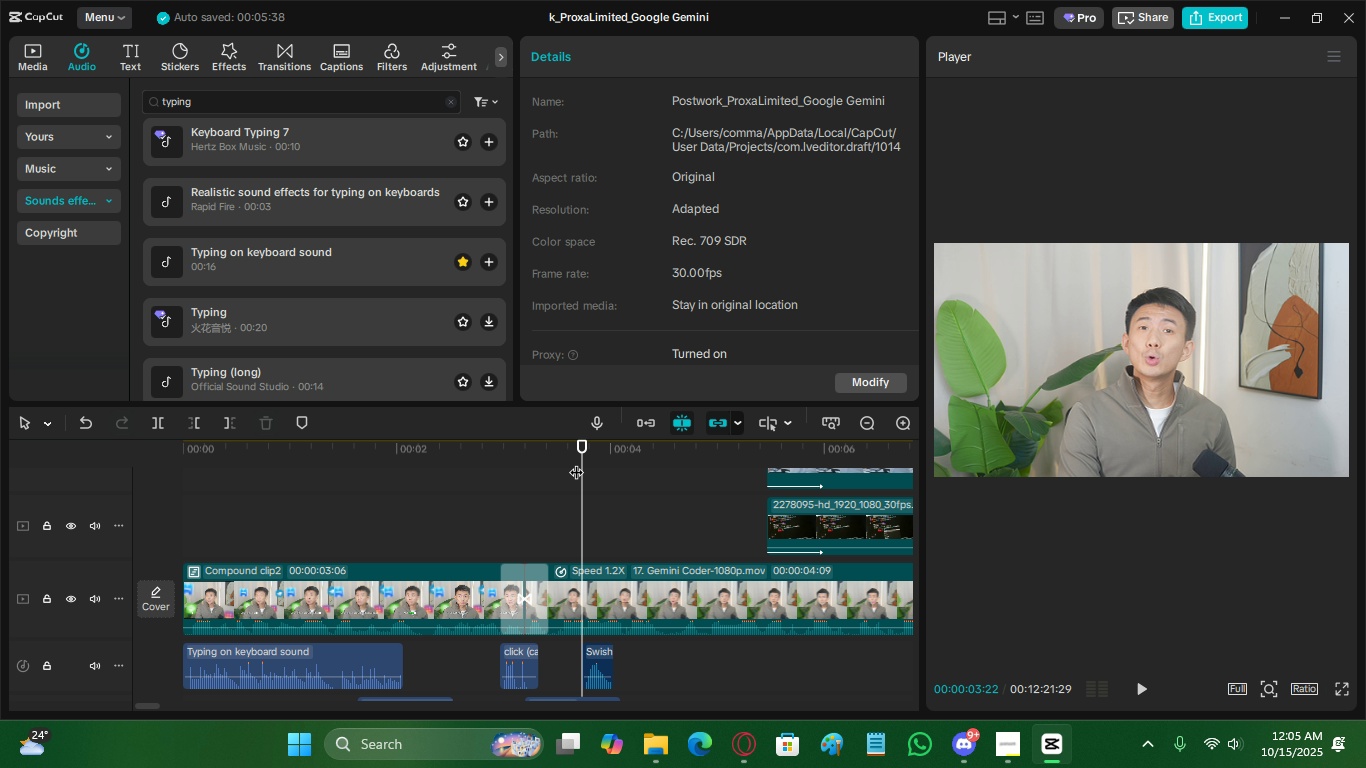 
key(Space)
 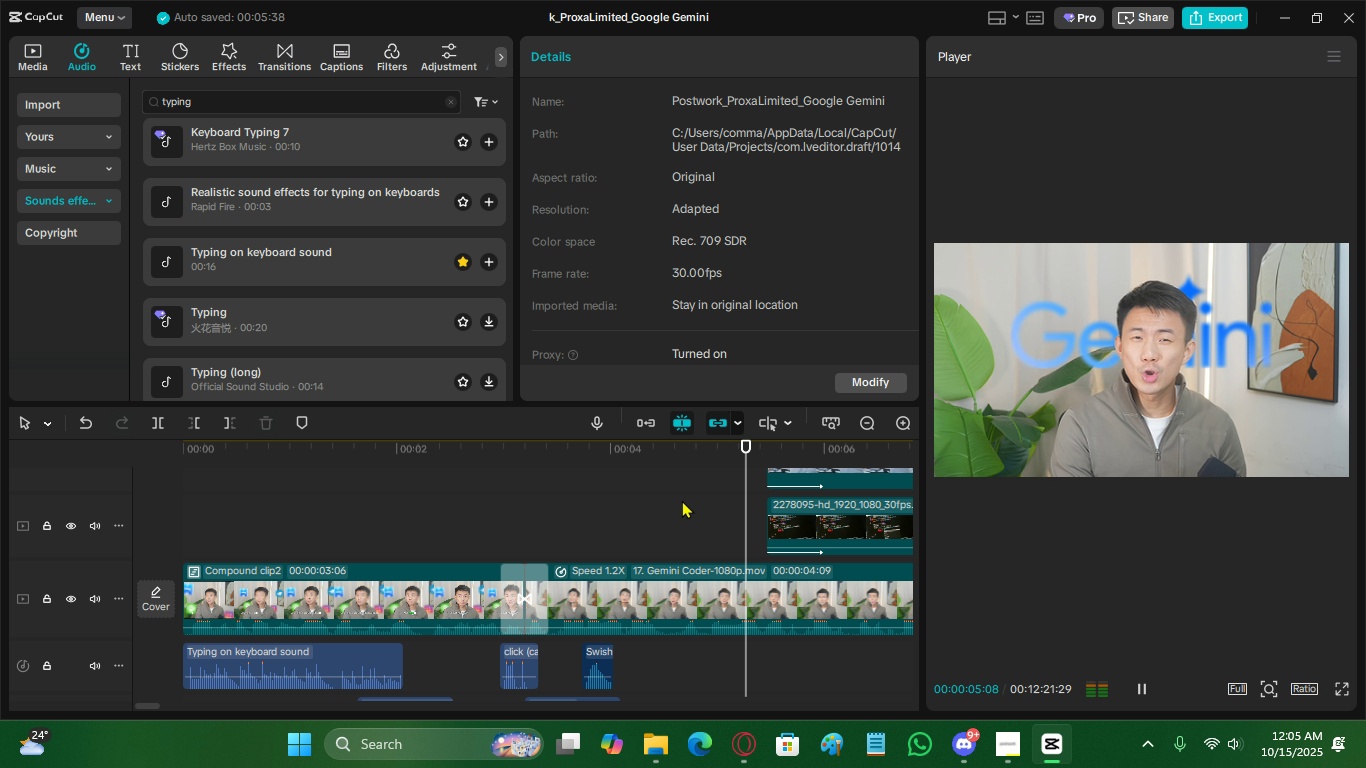 
left_click([554, 508])
 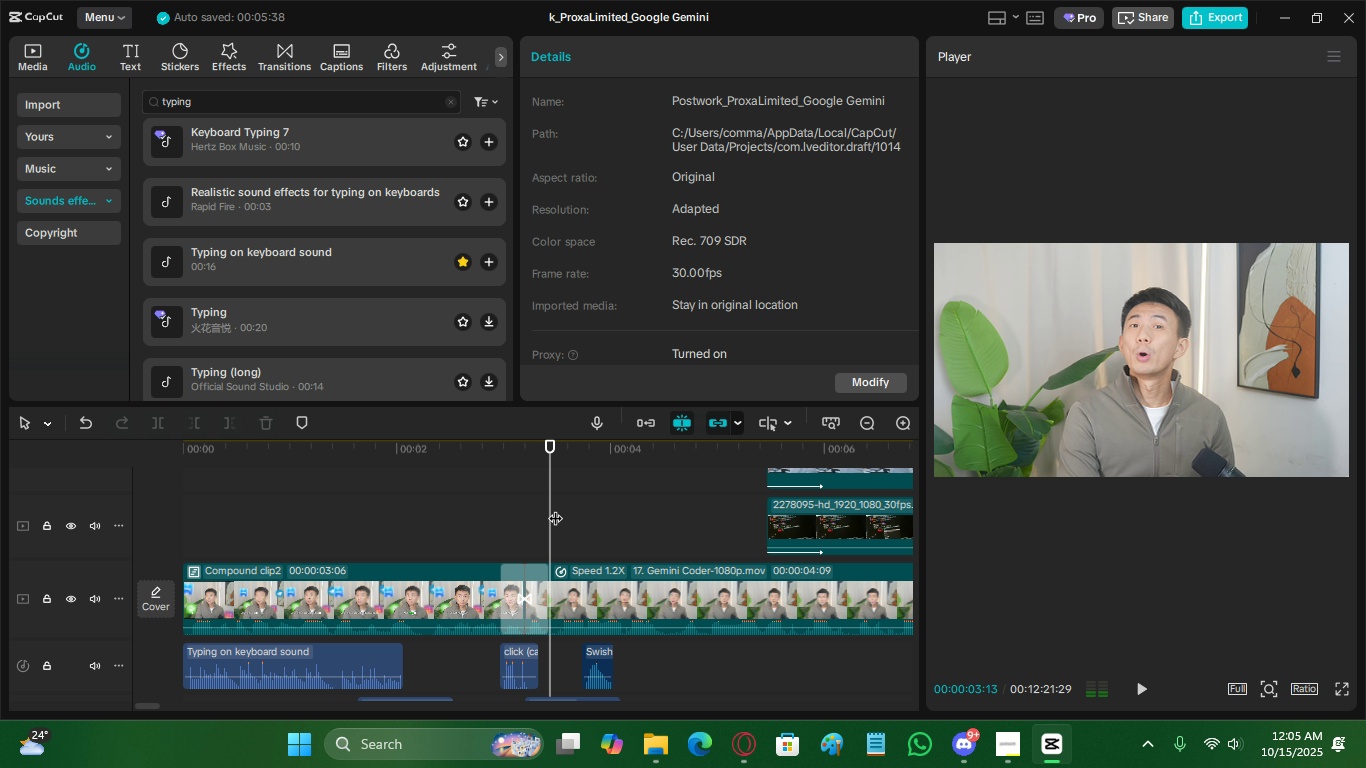 
scroll: coordinate [561, 510], scroll_direction: up, amount: 6.0
 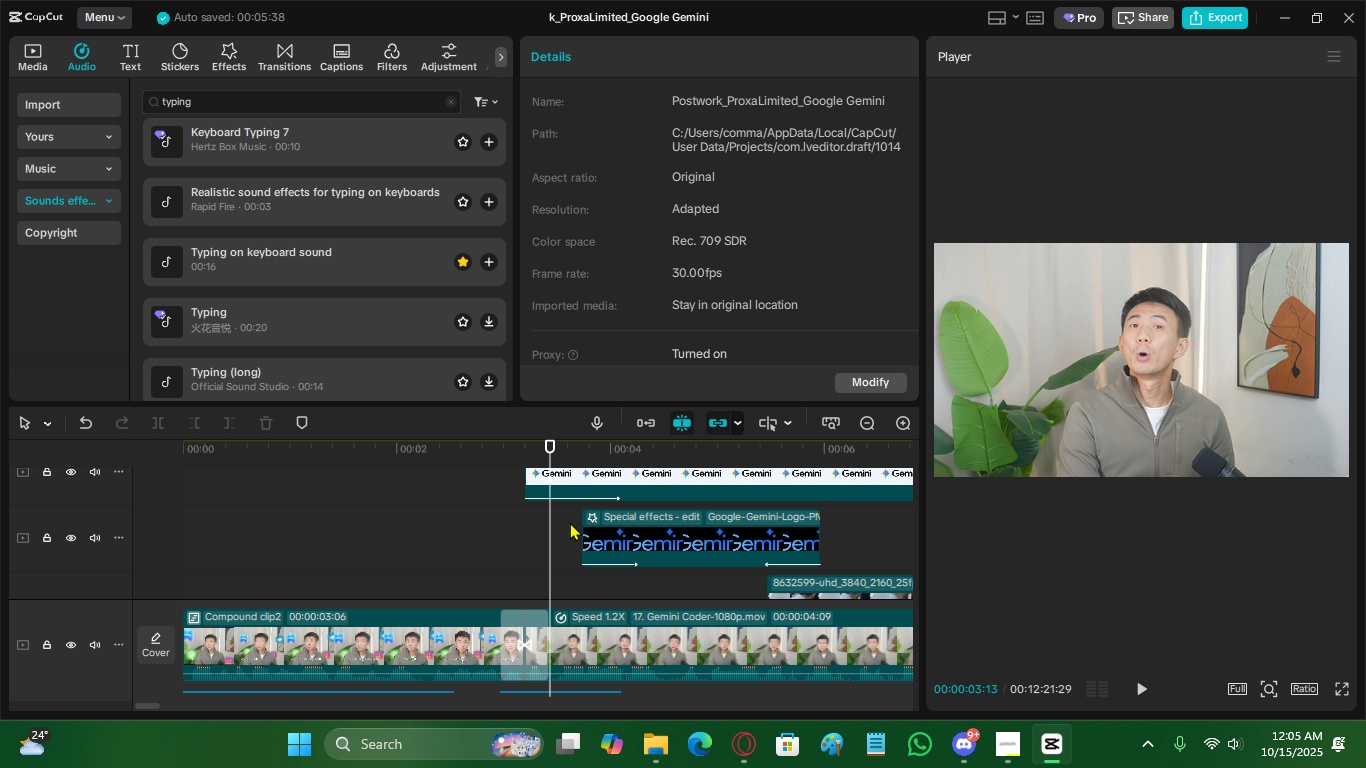 
key(Space)
 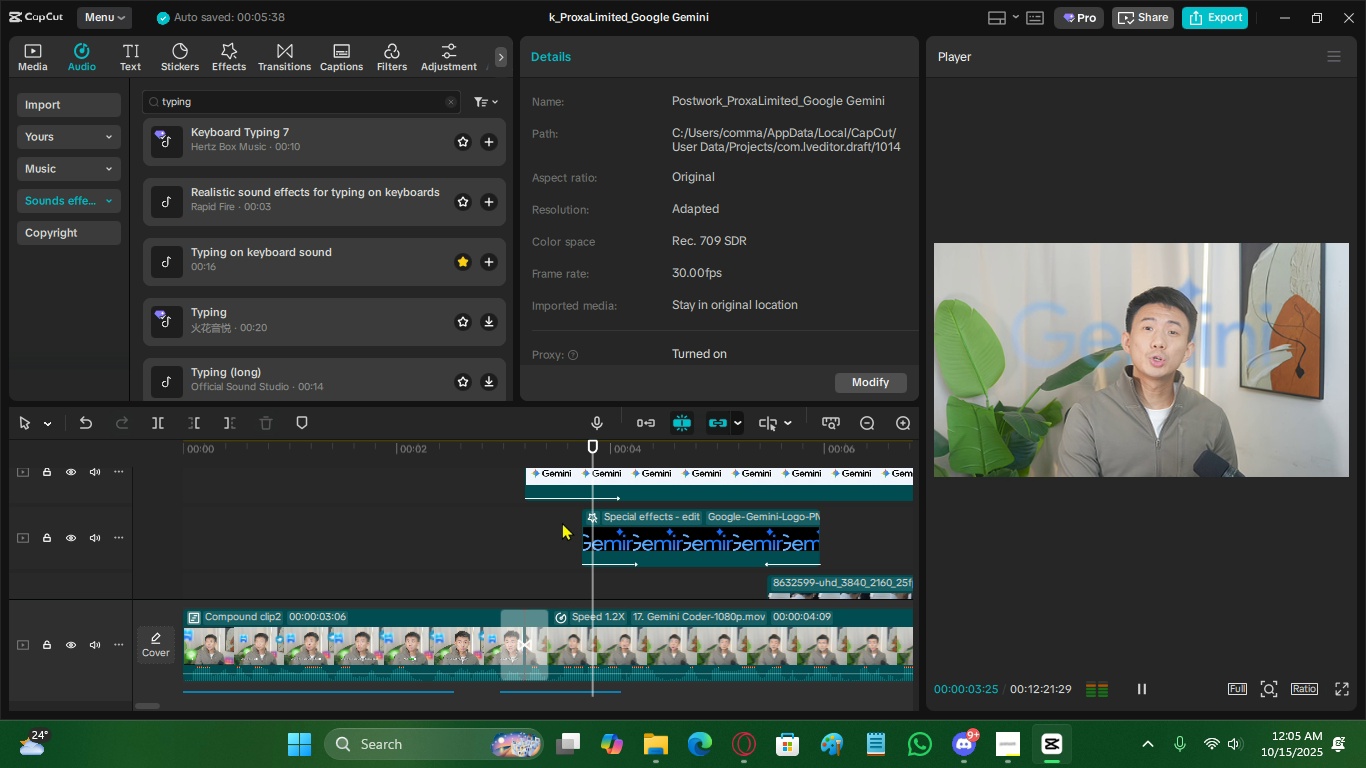 
key(Space)
 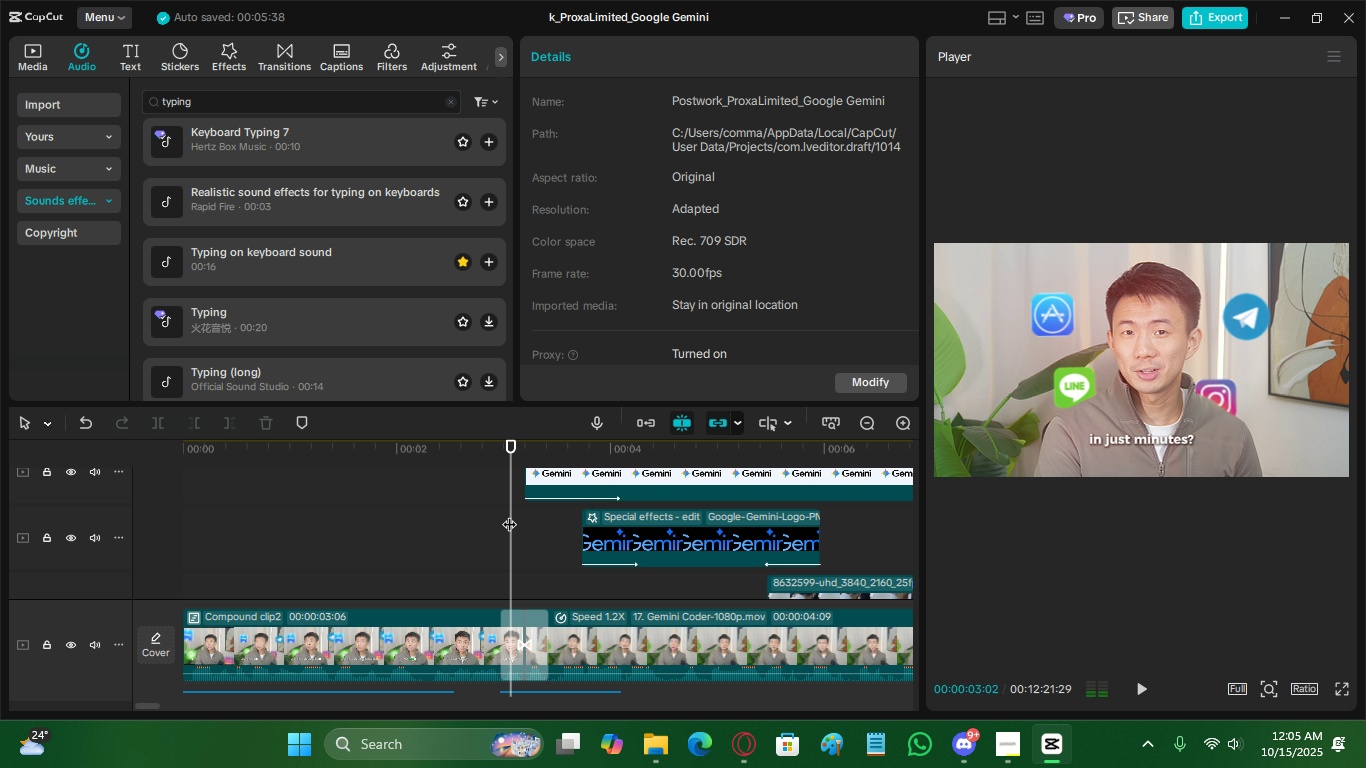 
key(Space)
 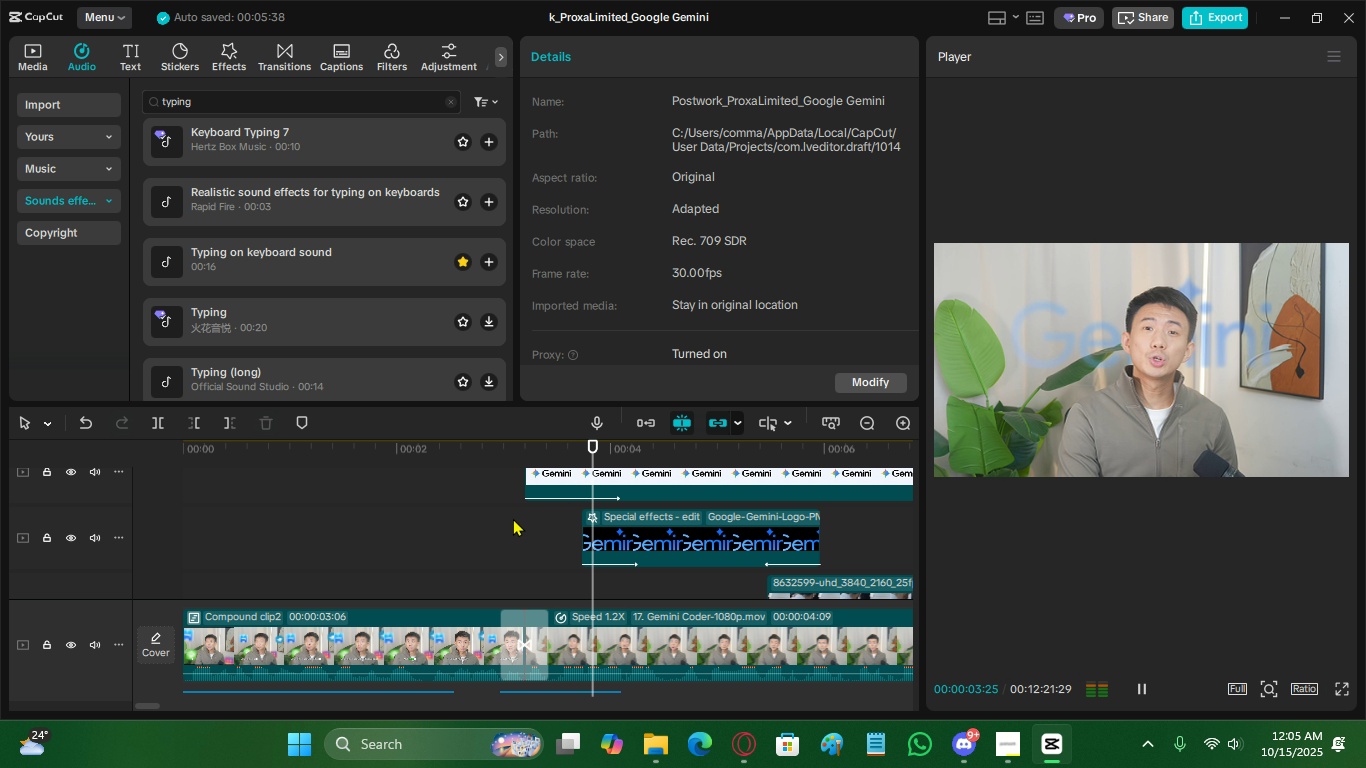 
scroll: coordinate [620, 577], scroll_direction: down, amount: 14.0
 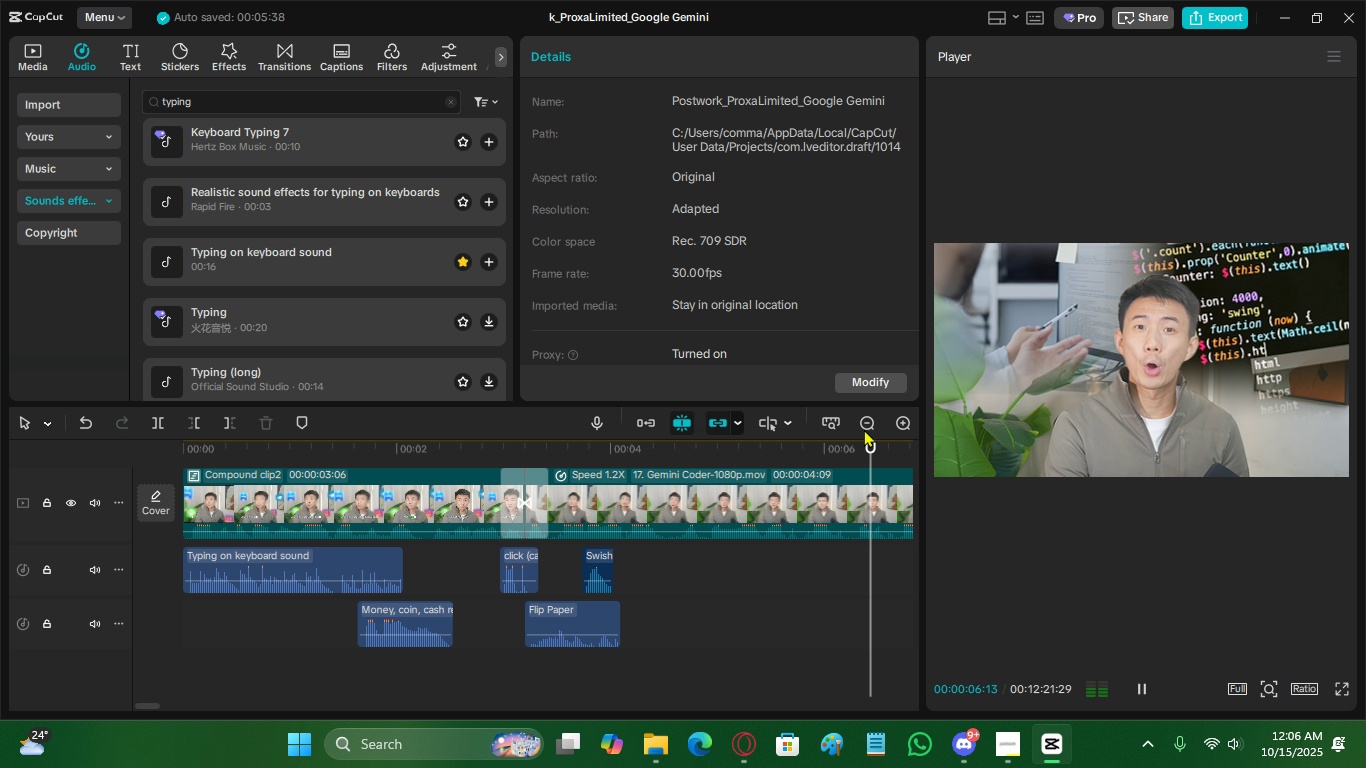 
double_click([863, 419])
 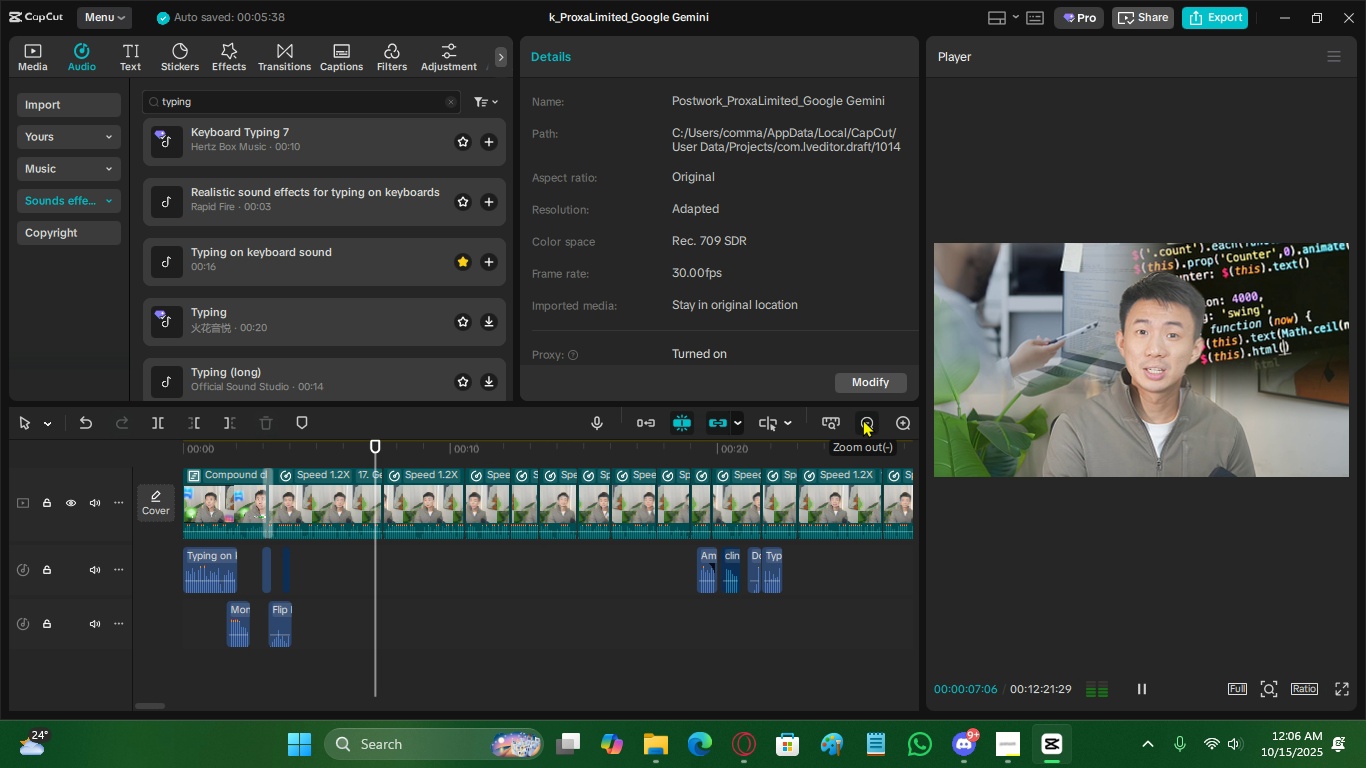 
triple_click([863, 419])
 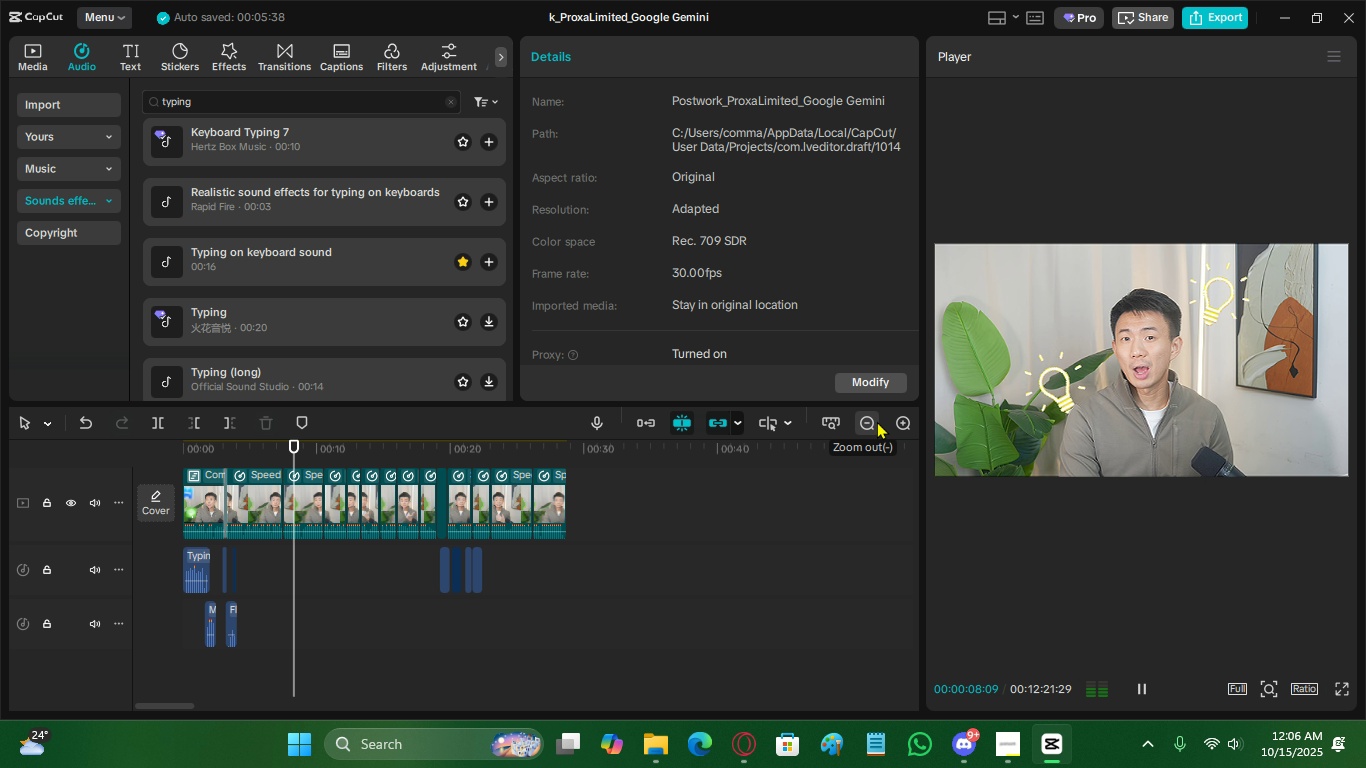 
scroll: coordinate [479, 524], scroll_direction: up, amount: 3.0
 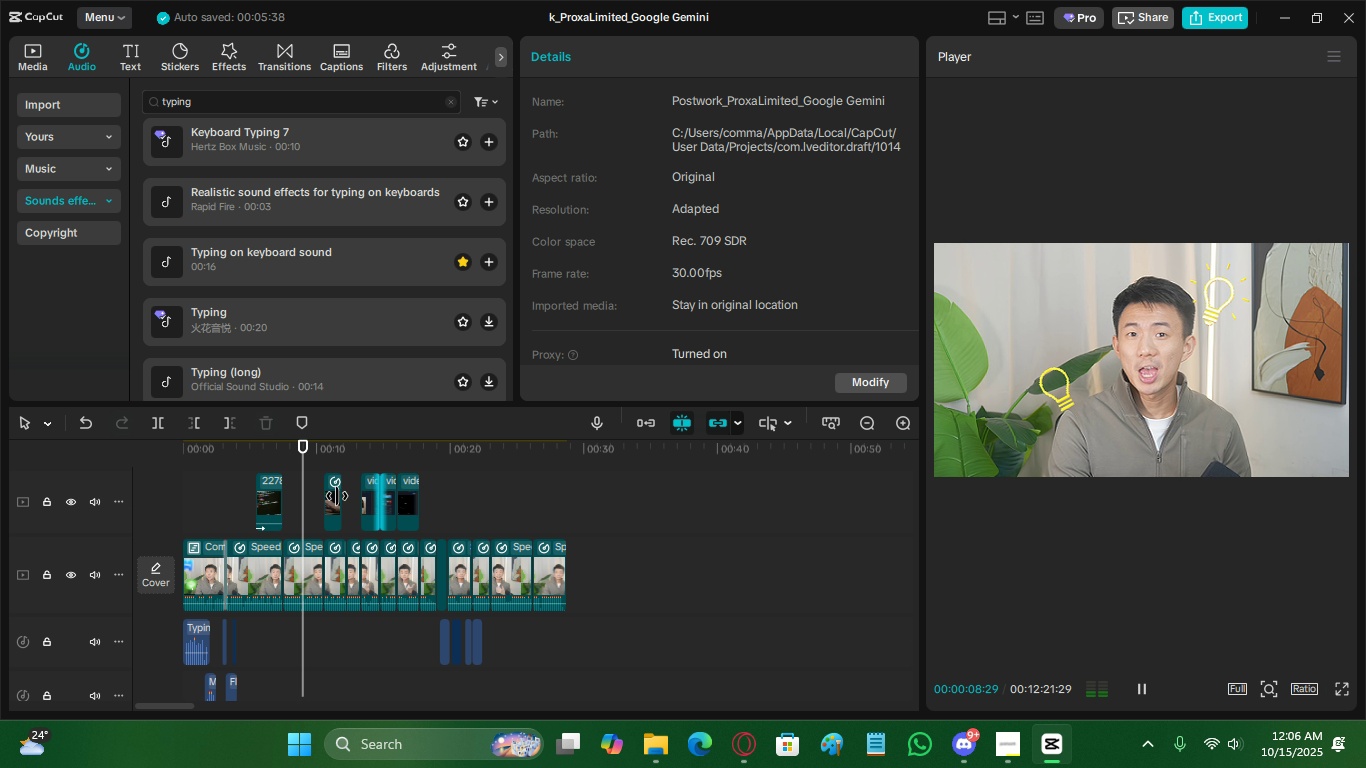 
key(Space)
 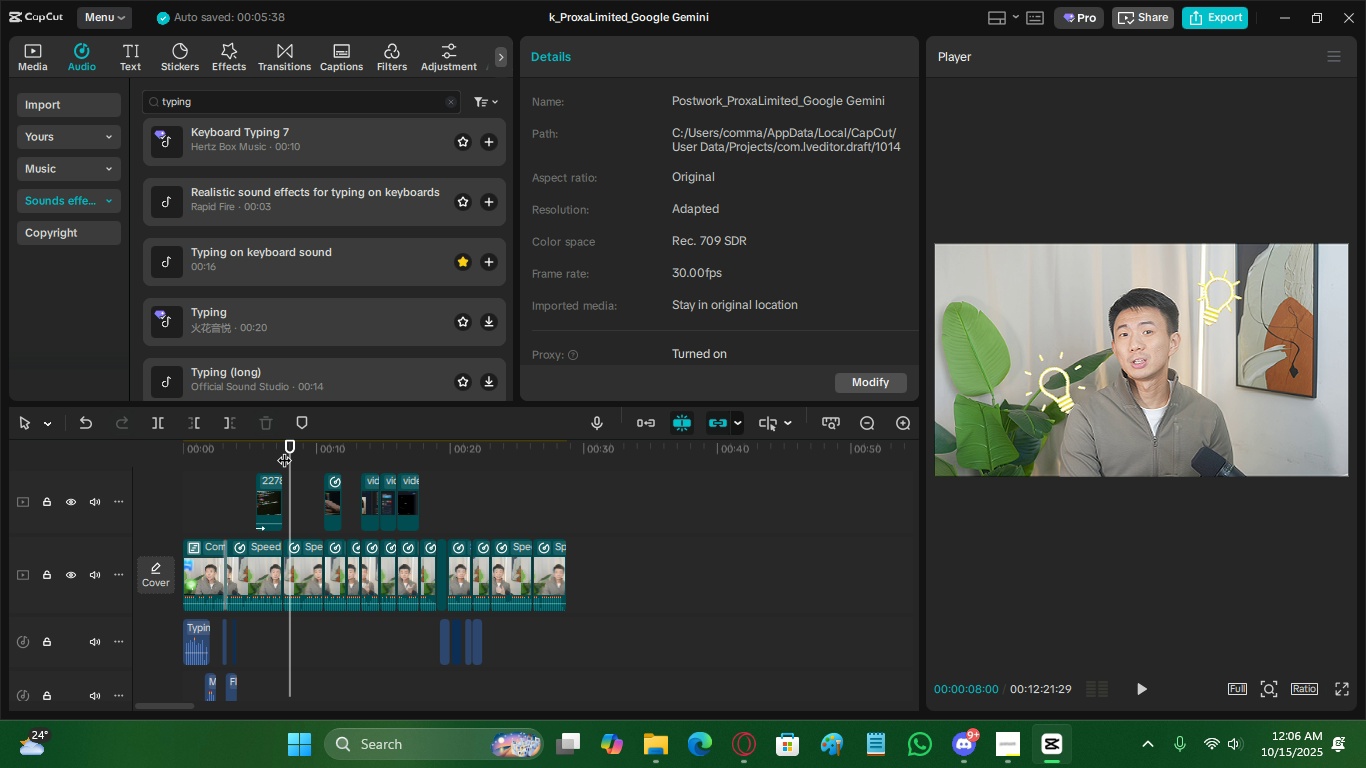 
double_click([283, 450])
 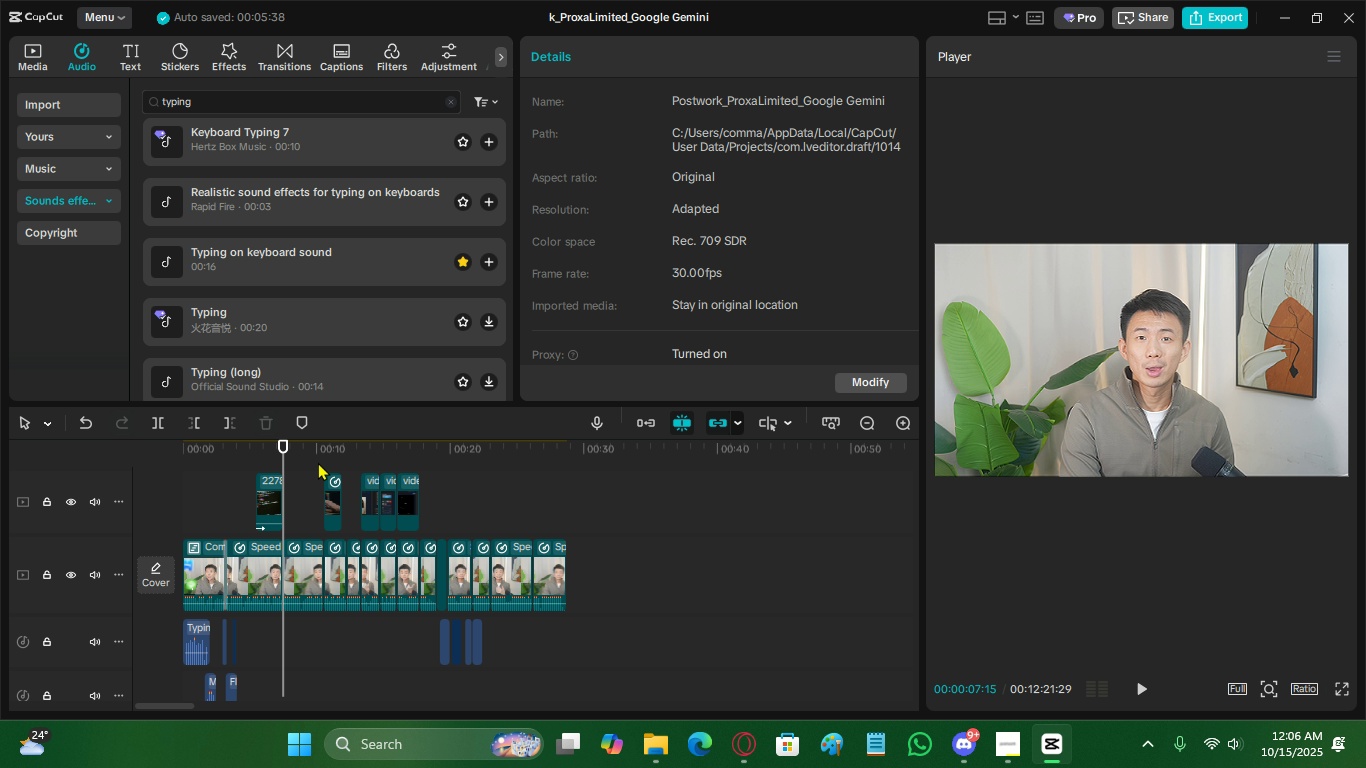 
key(Space)
 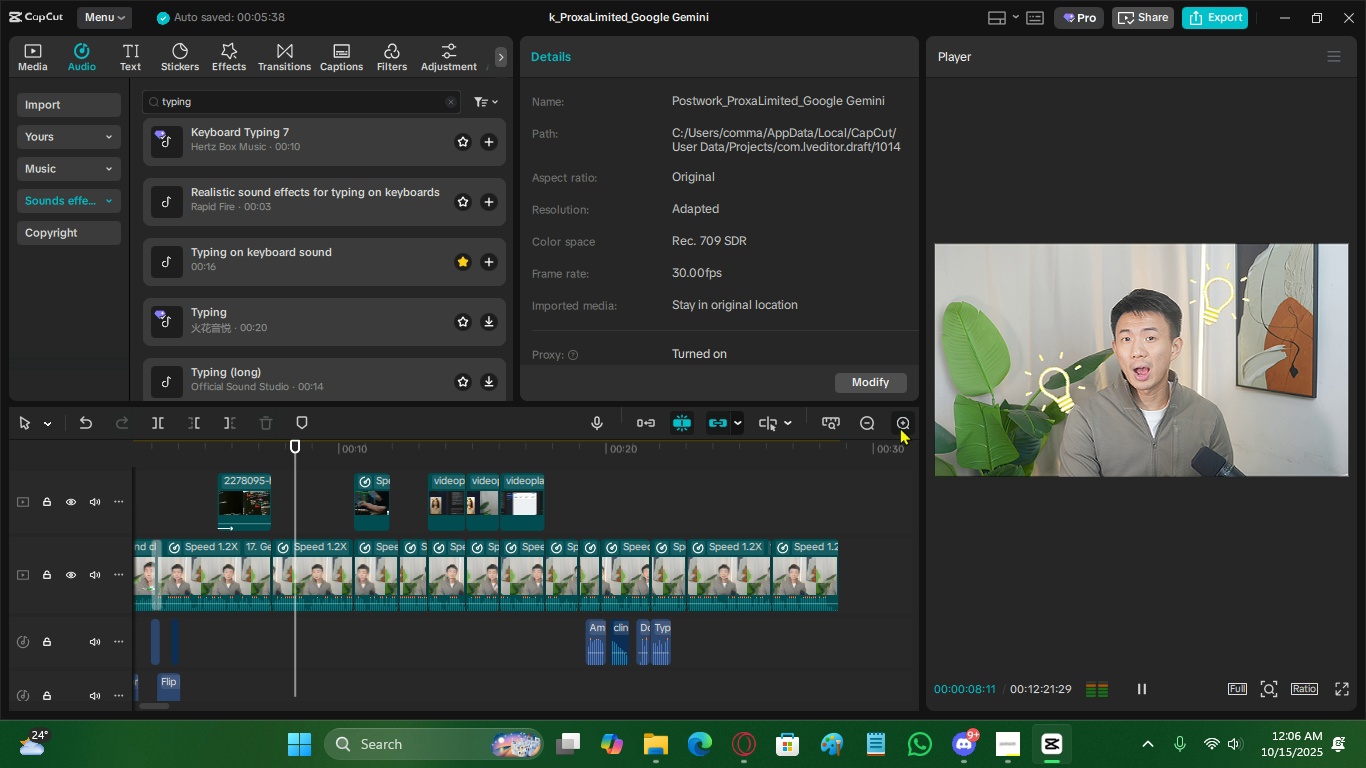 
double_click([900, 427])
 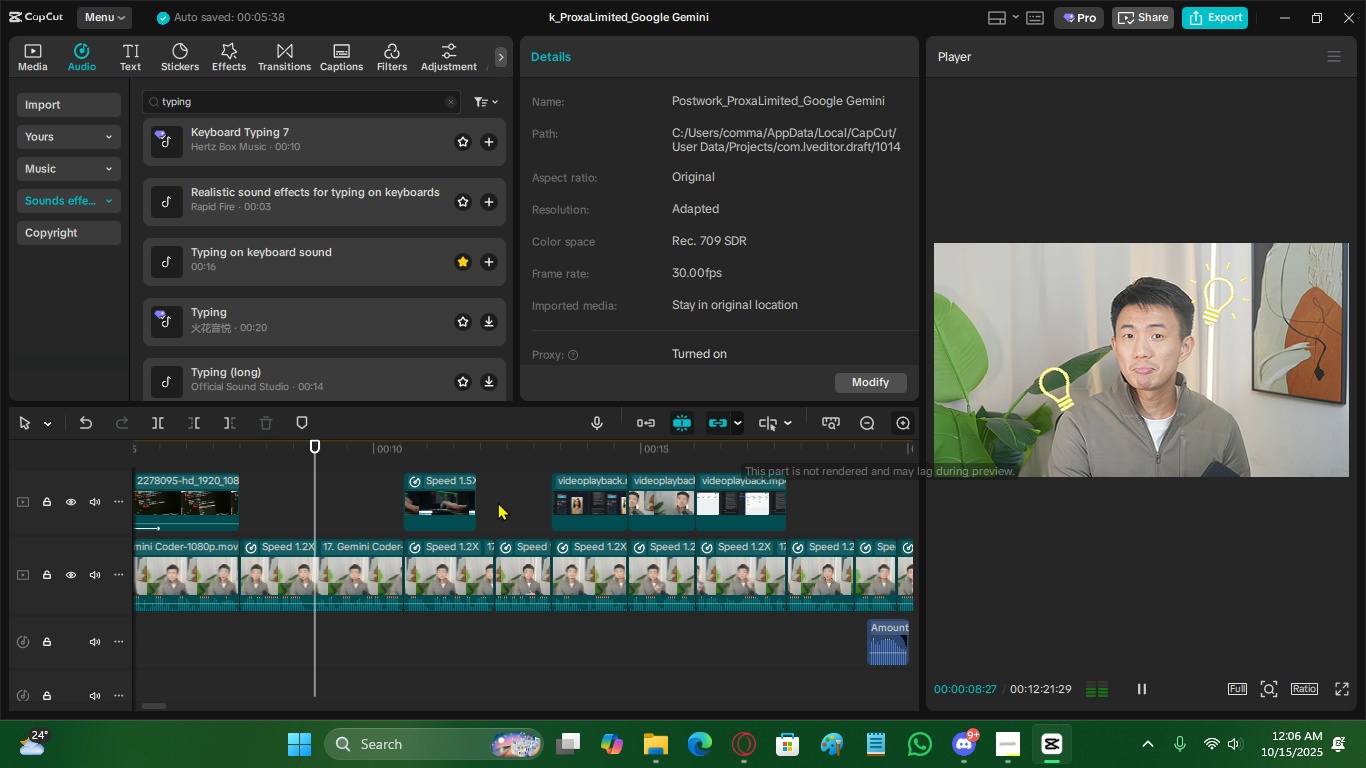 
scroll: coordinate [320, 534], scroll_direction: up, amount: 1.0
 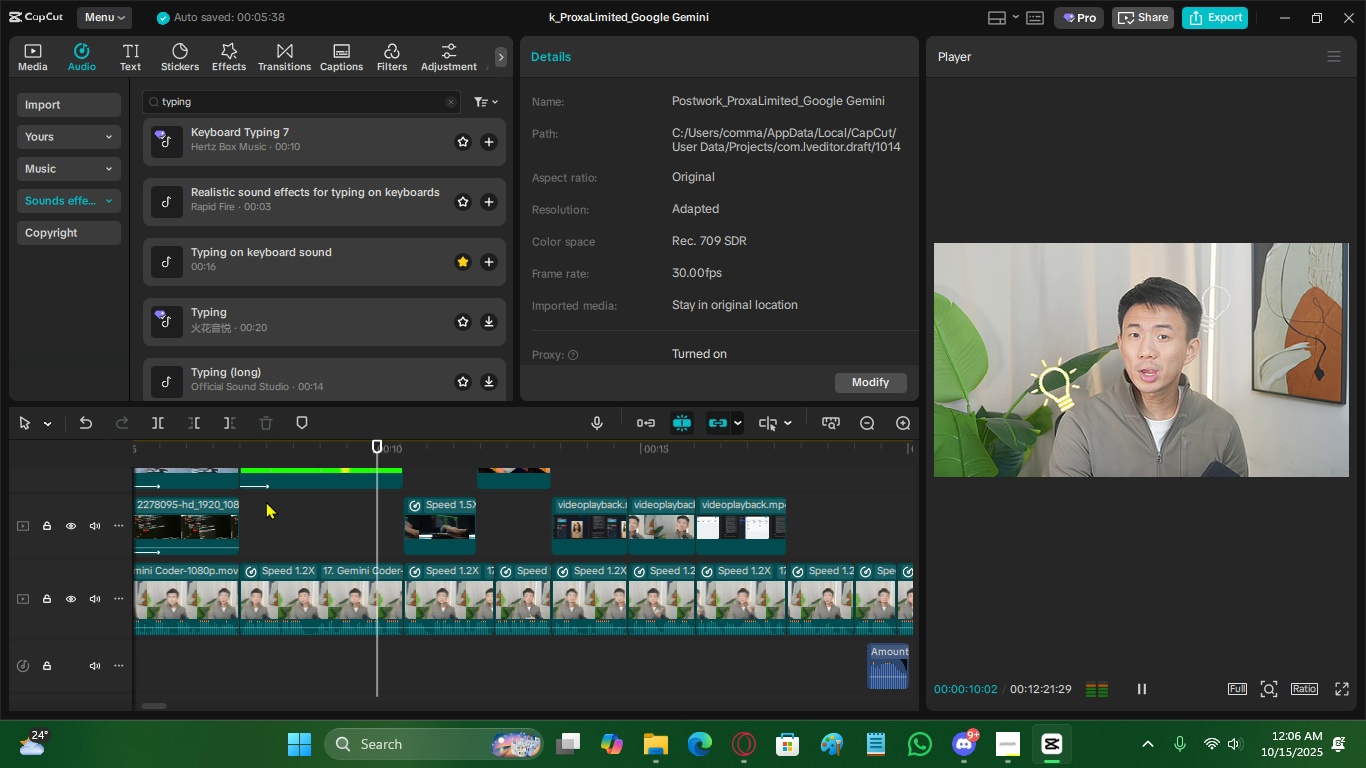 
key(Space)
 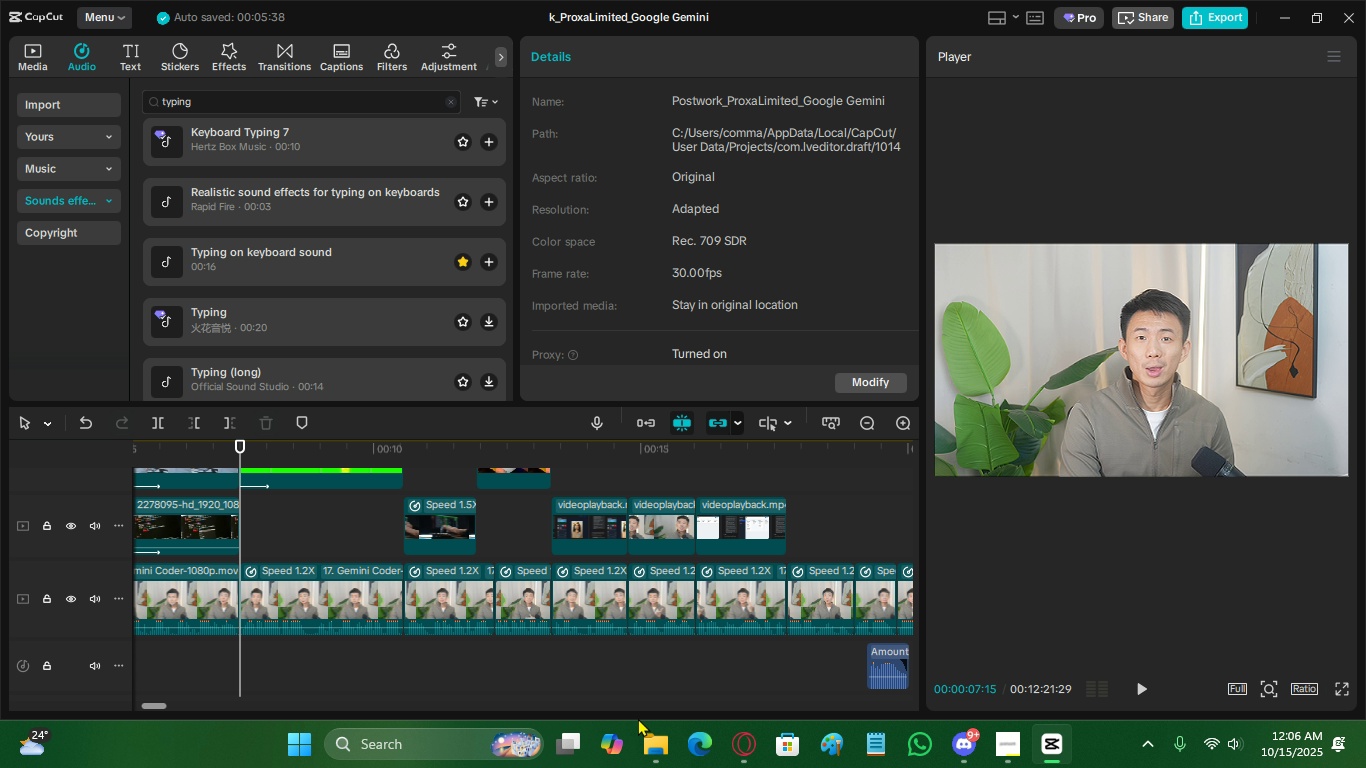 
left_click([655, 736])
 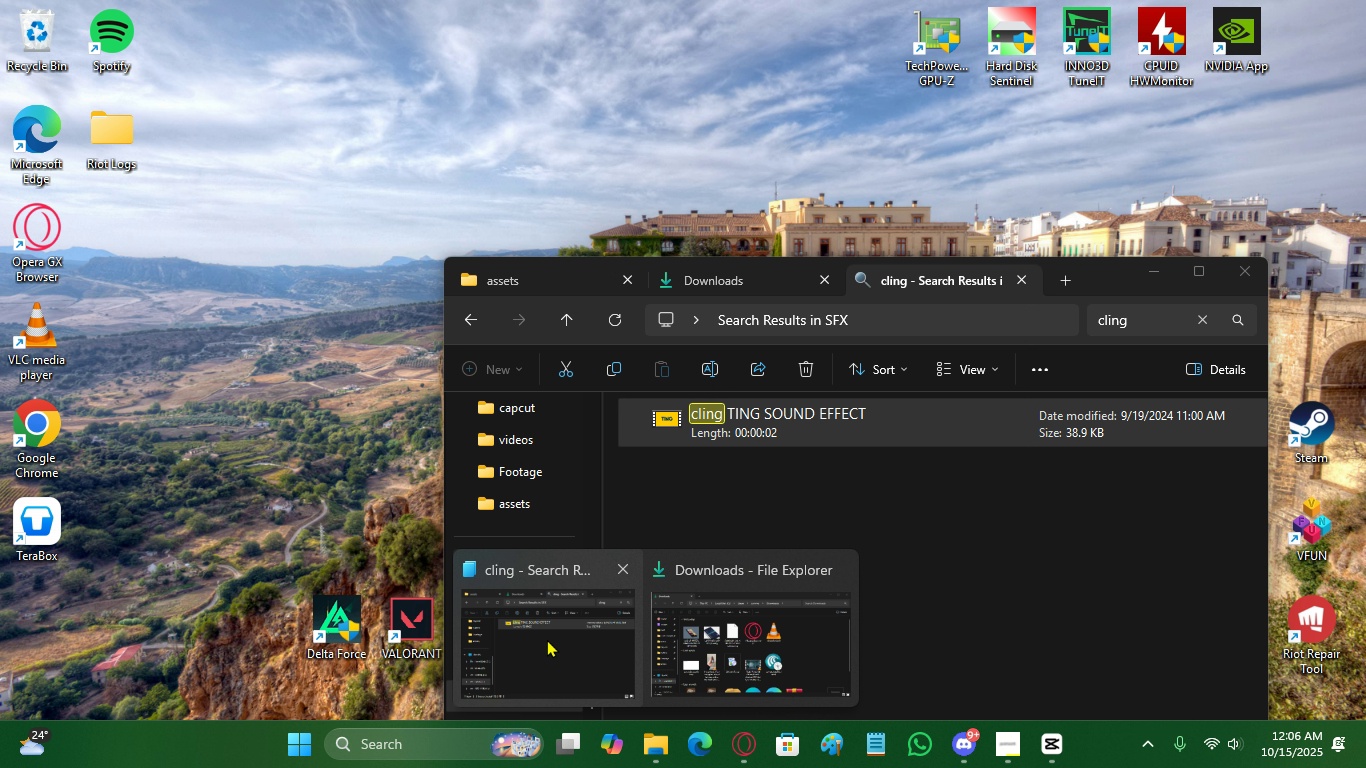 
left_click([547, 639])
 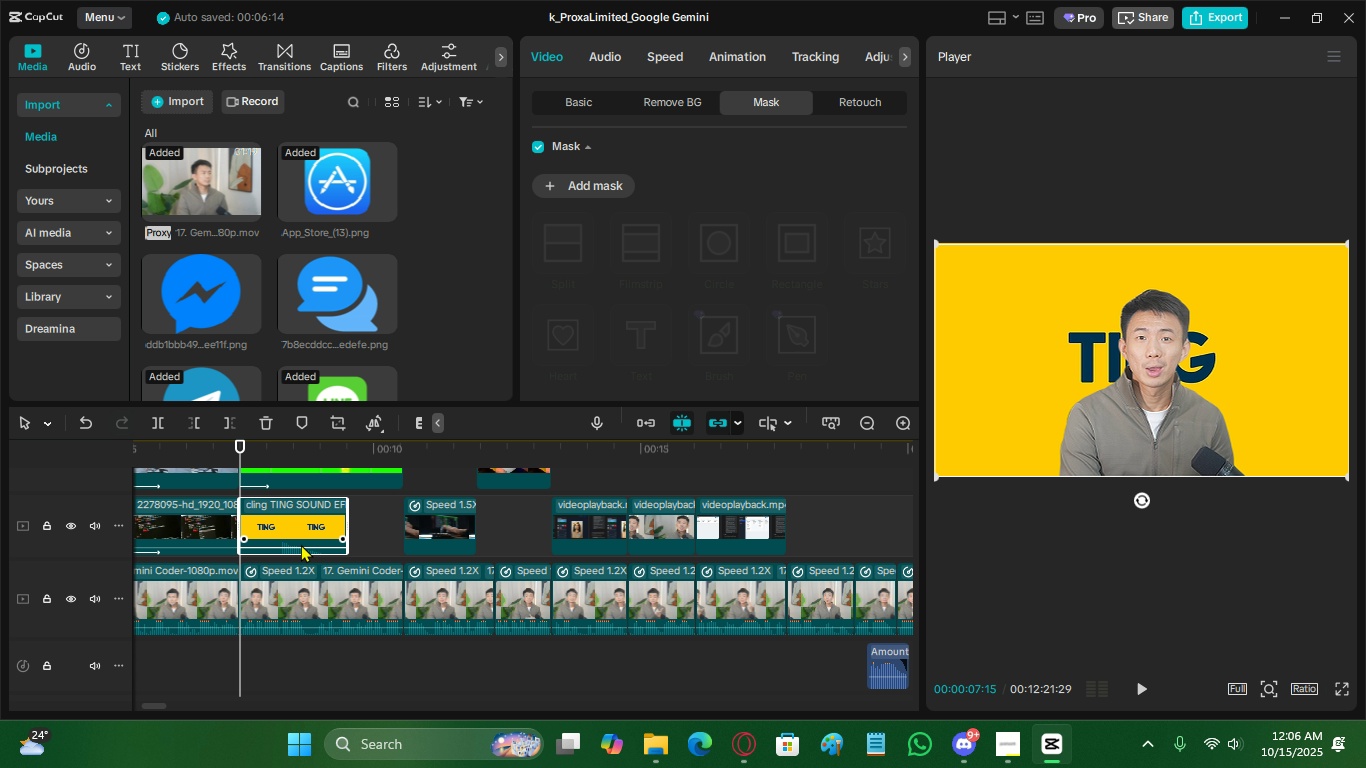 
key(C)
 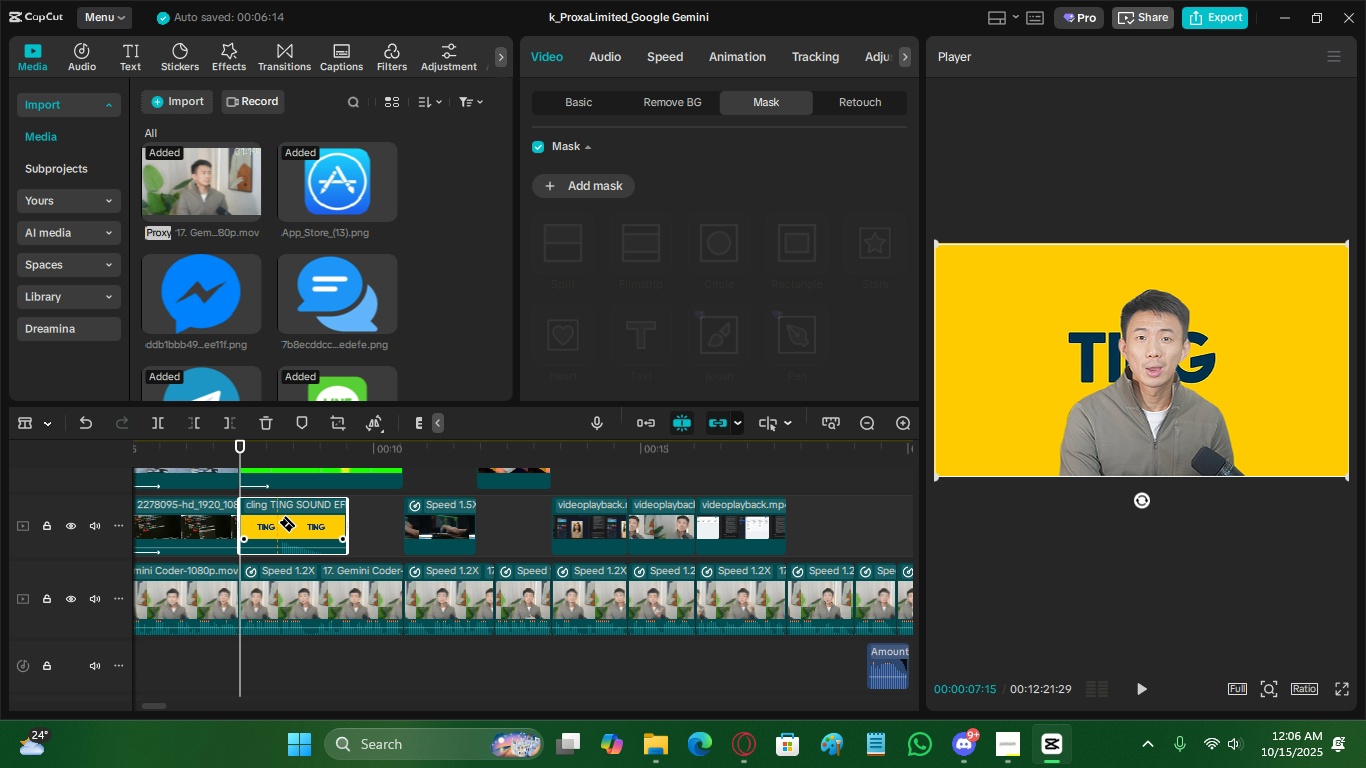 
left_click([277, 522])
 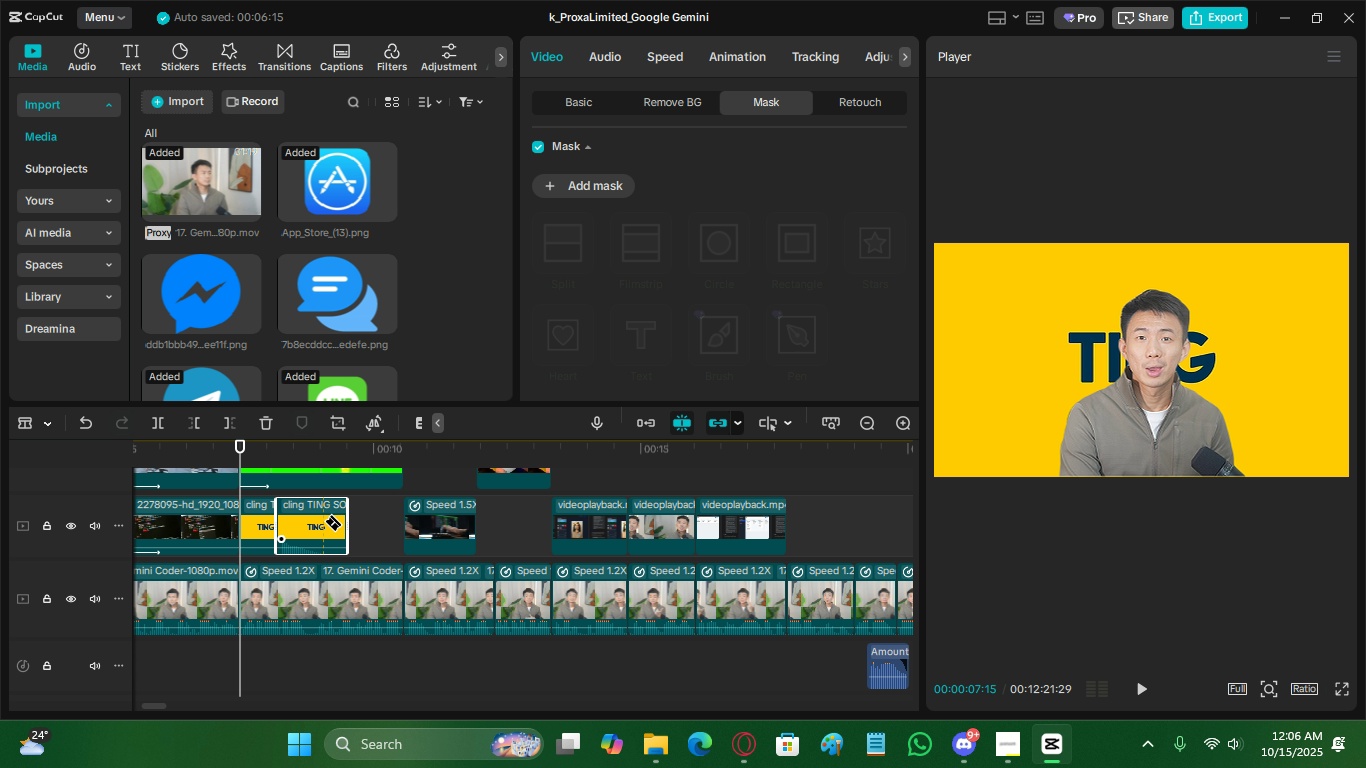 
left_click([323, 521])
 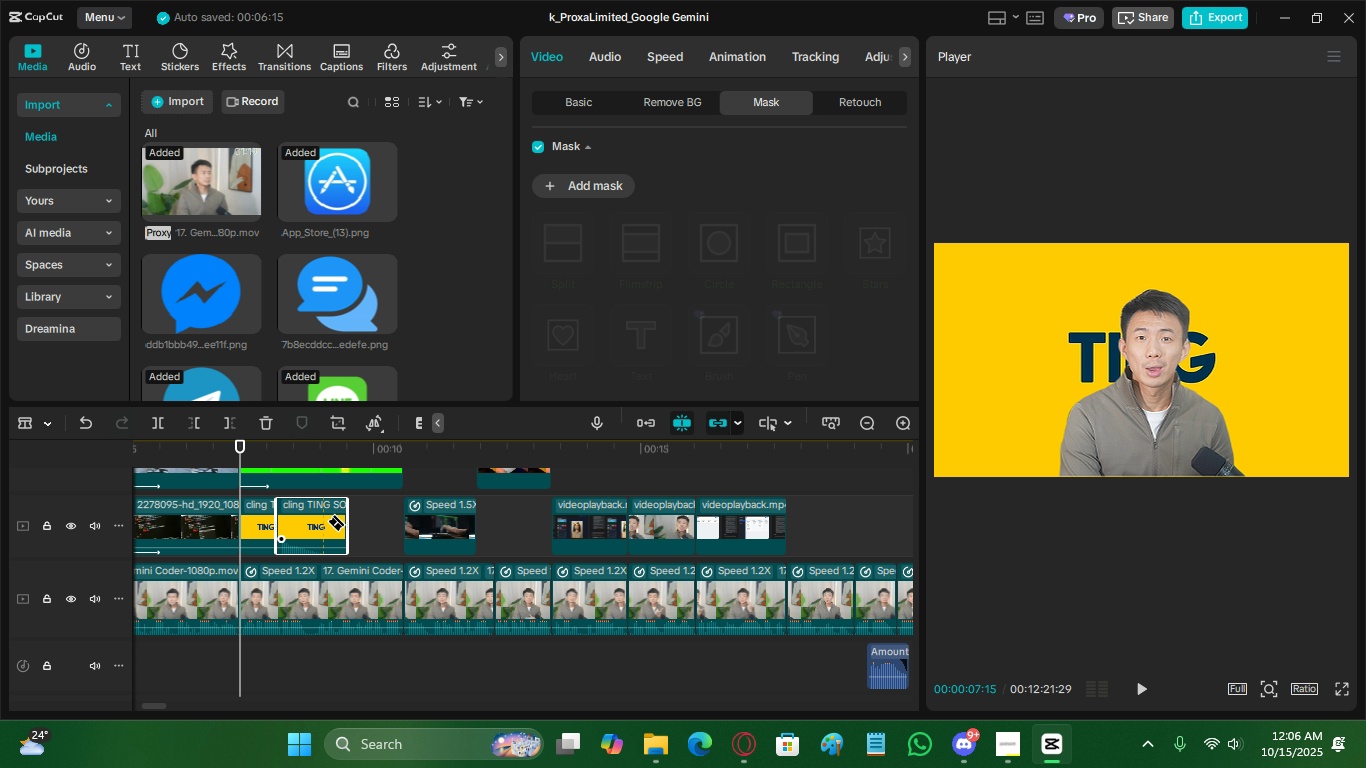 
key(V)
 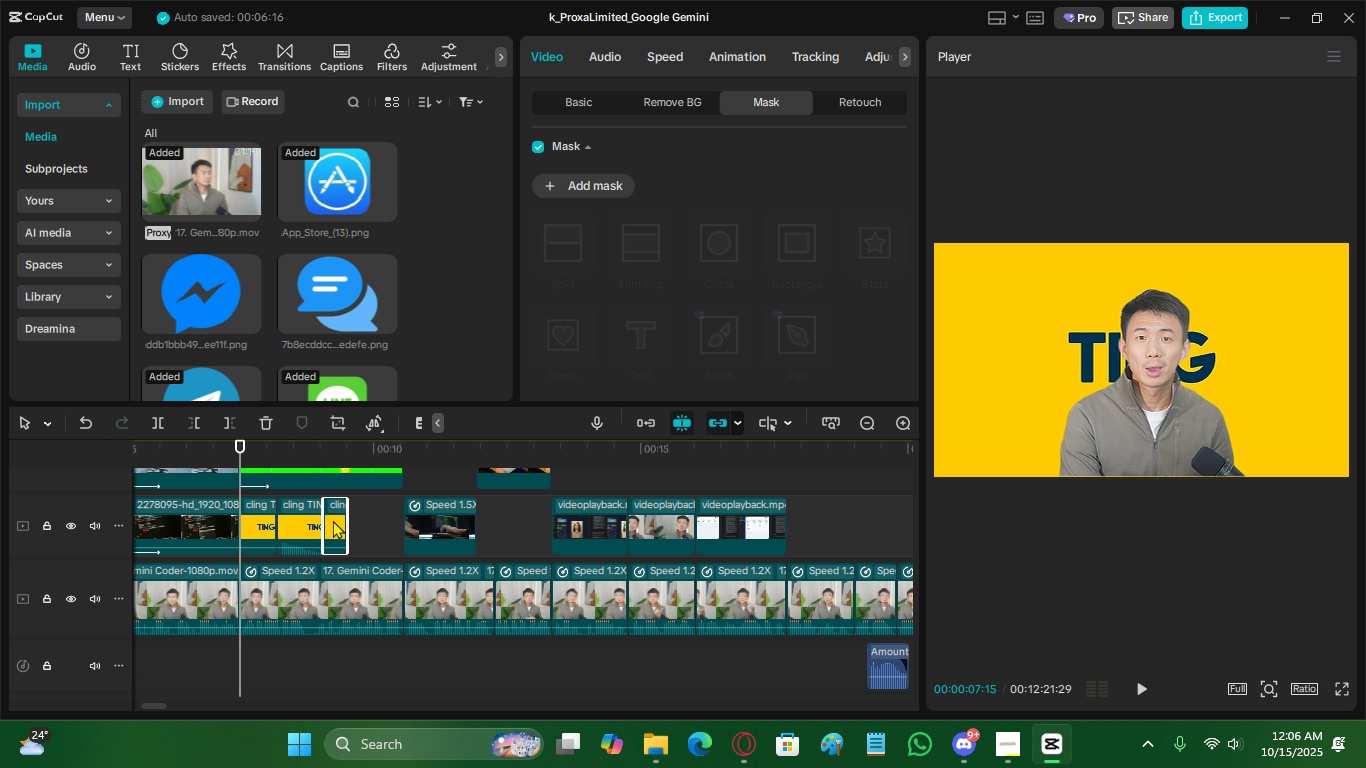 
double_click([333, 520])
 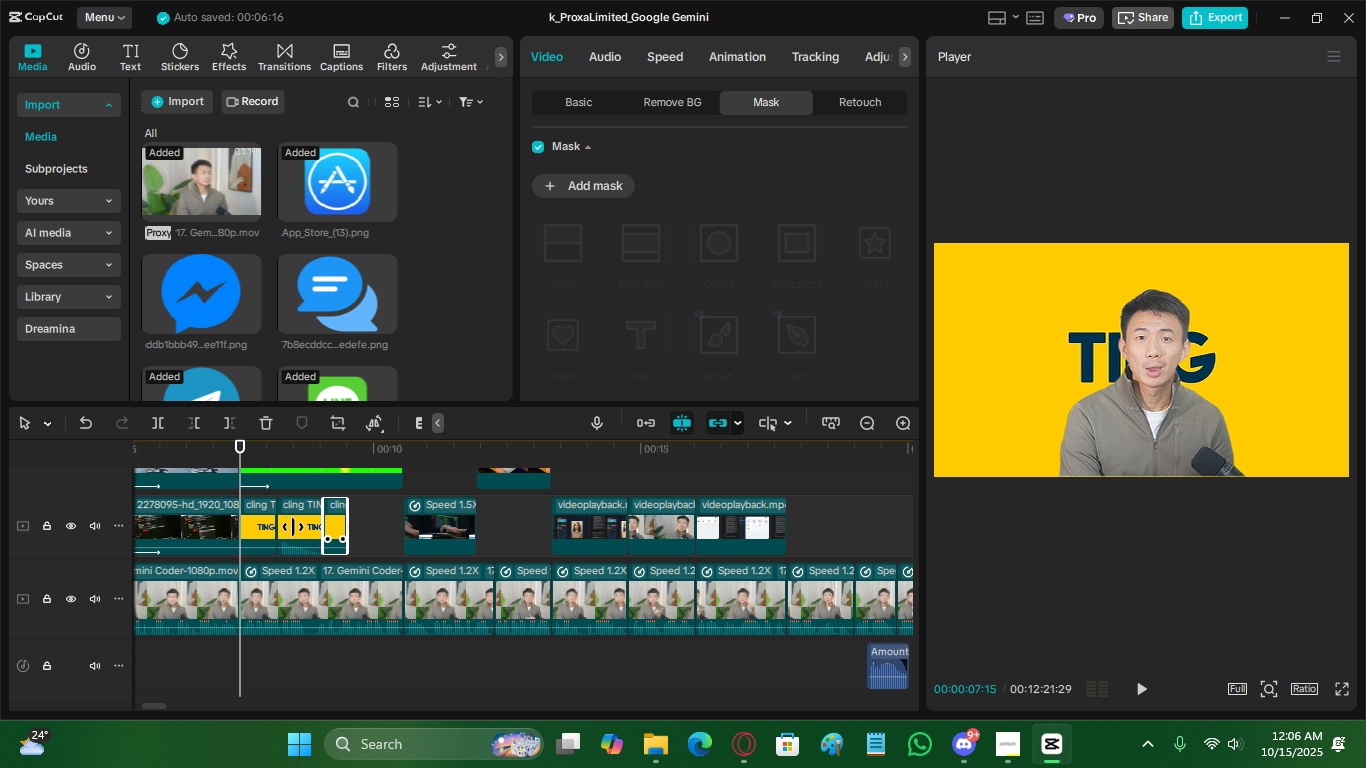 
key(X)
 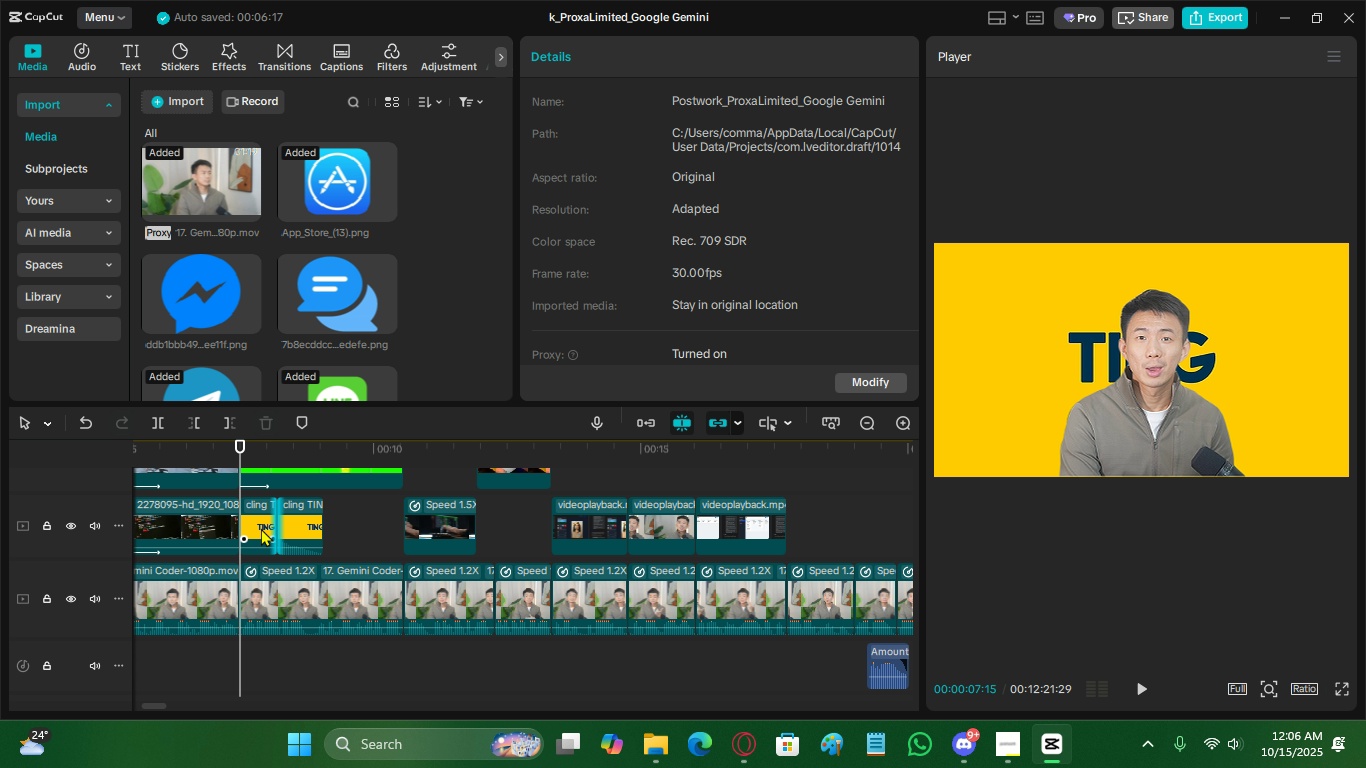 
triple_click([261, 528])
 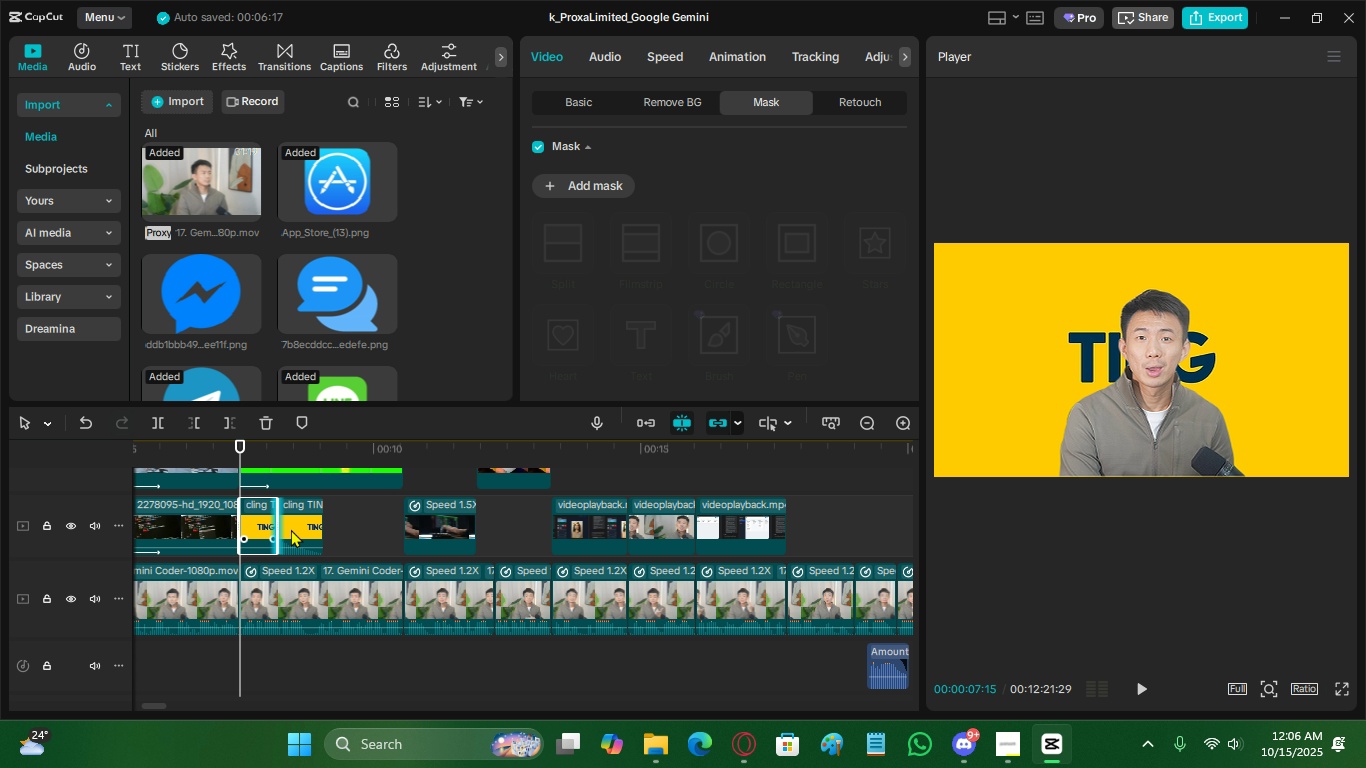 
key(X)
 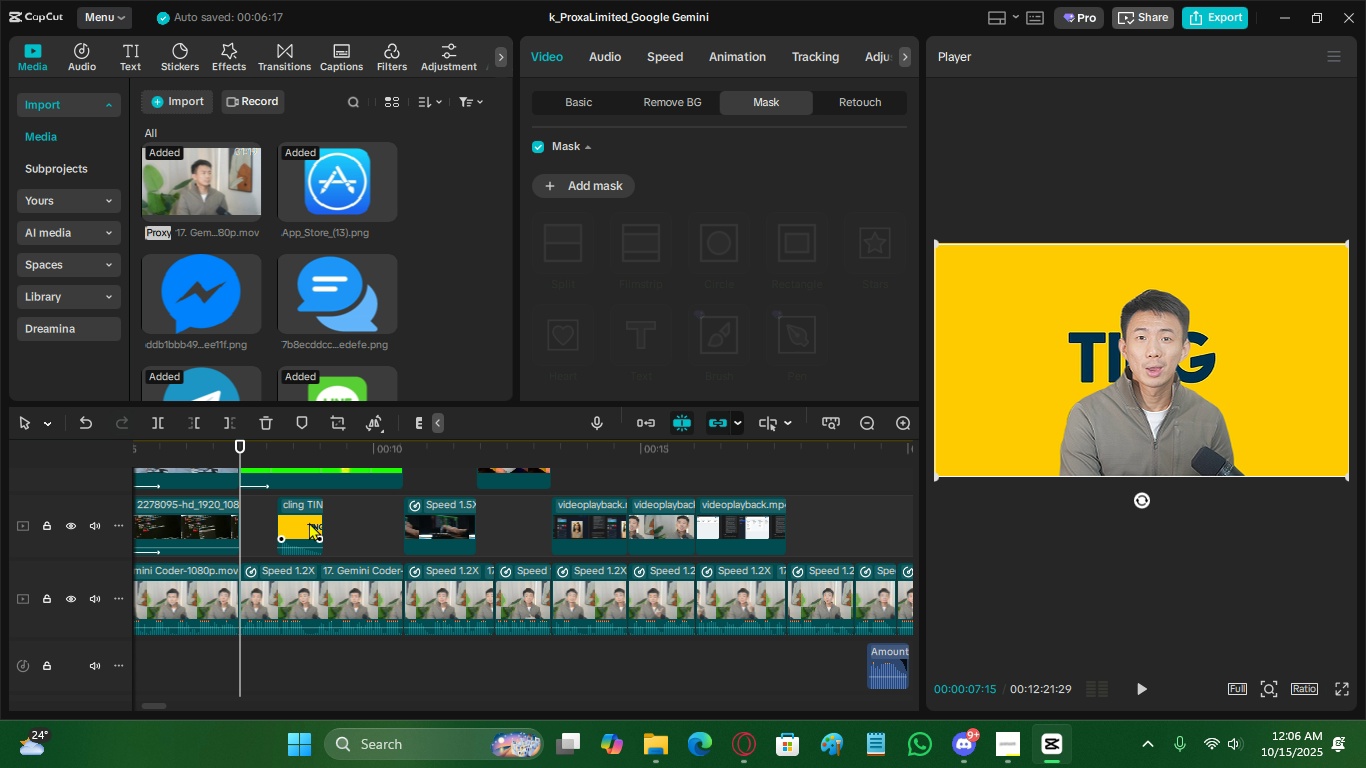 
triple_click([309, 522])
 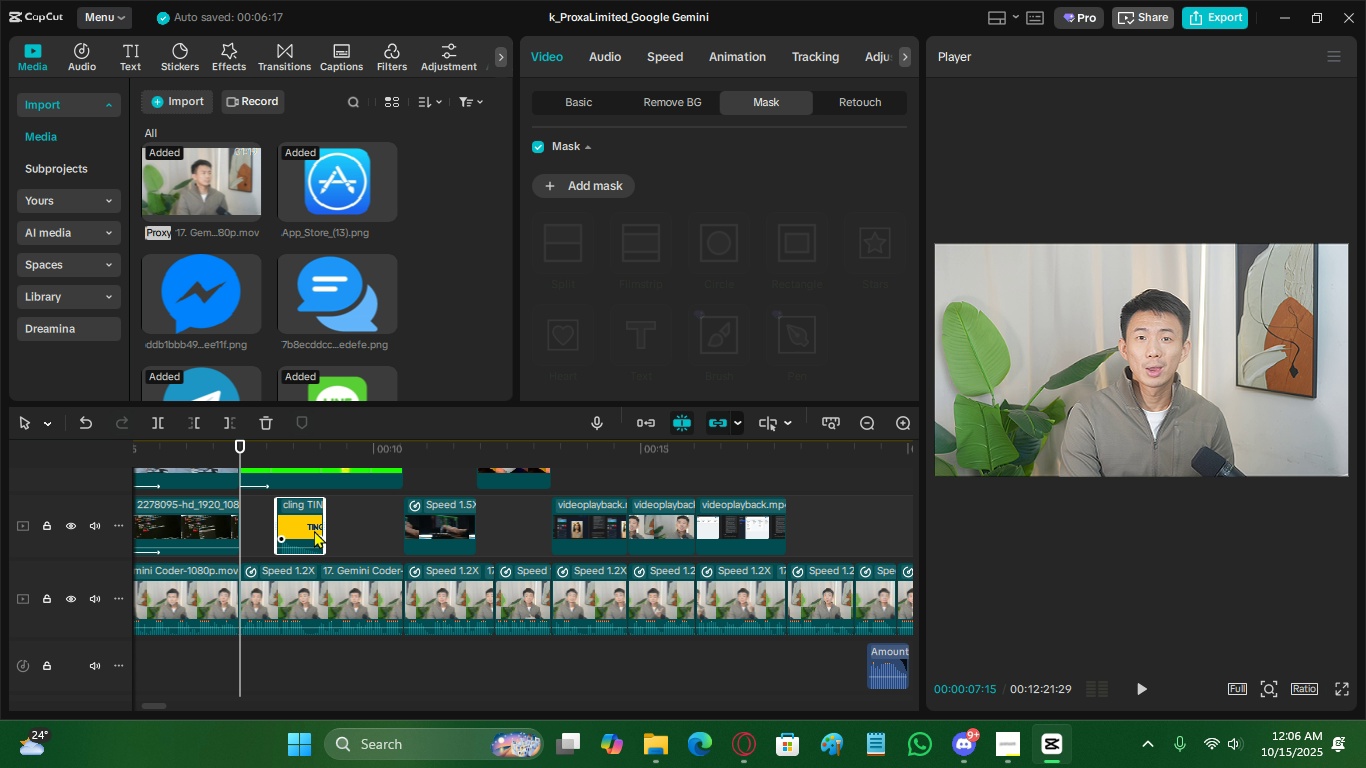 
key(Alt+Shift+K)
 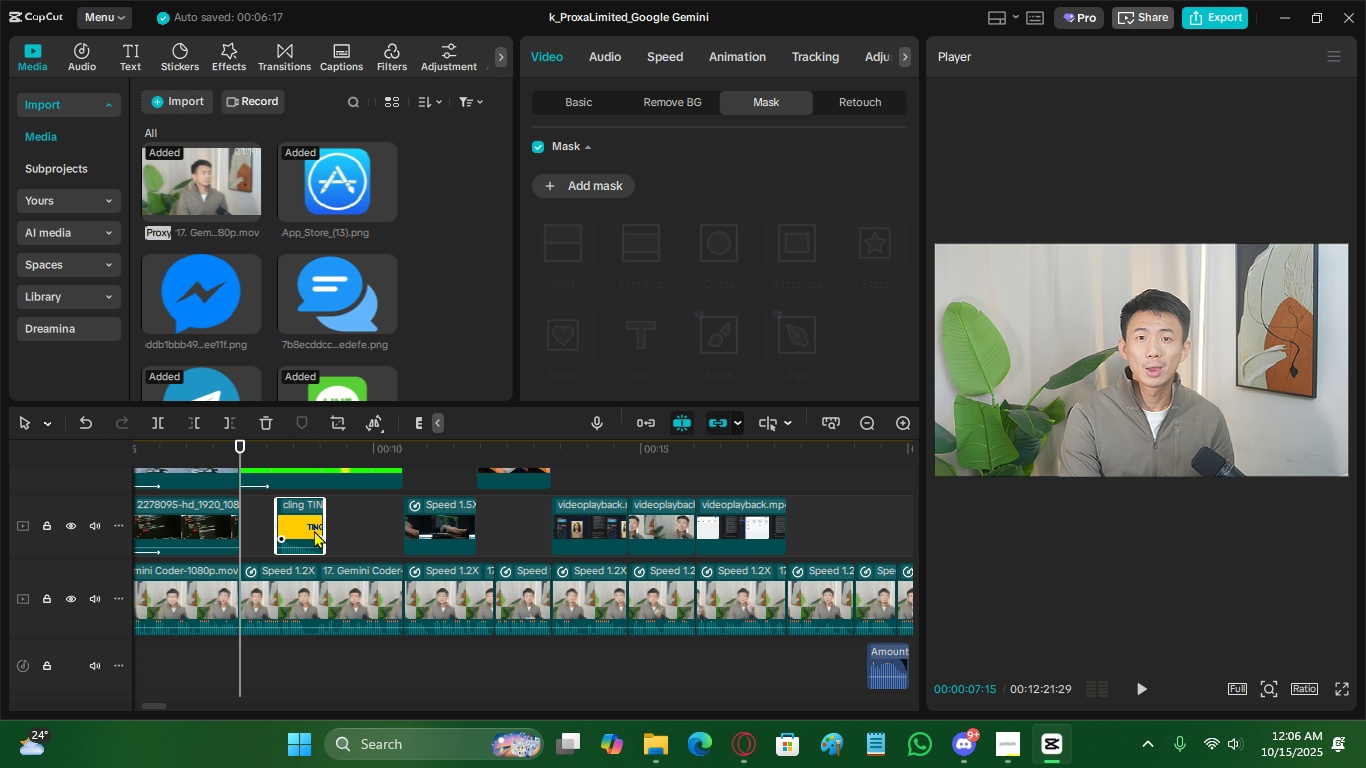 
key(Alt+Shift+L)
 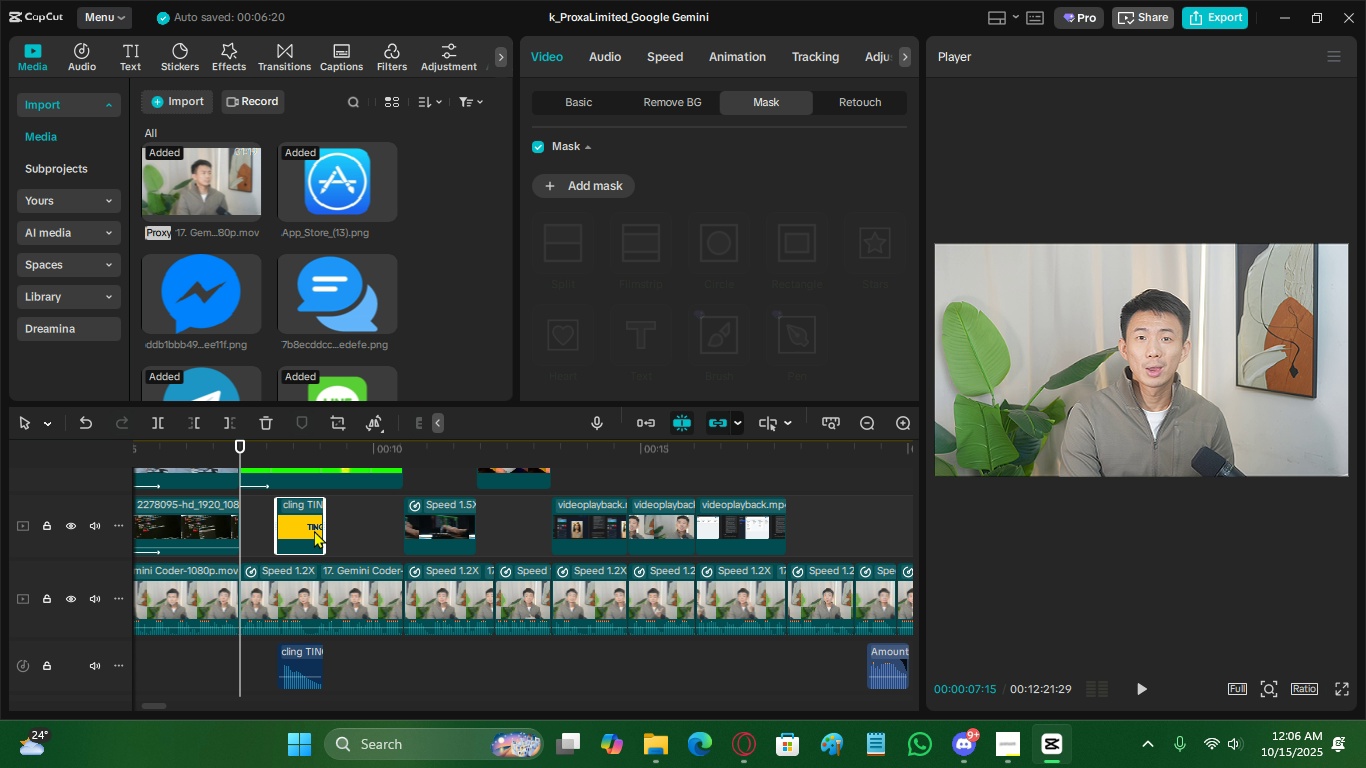 
left_click([314, 530])
 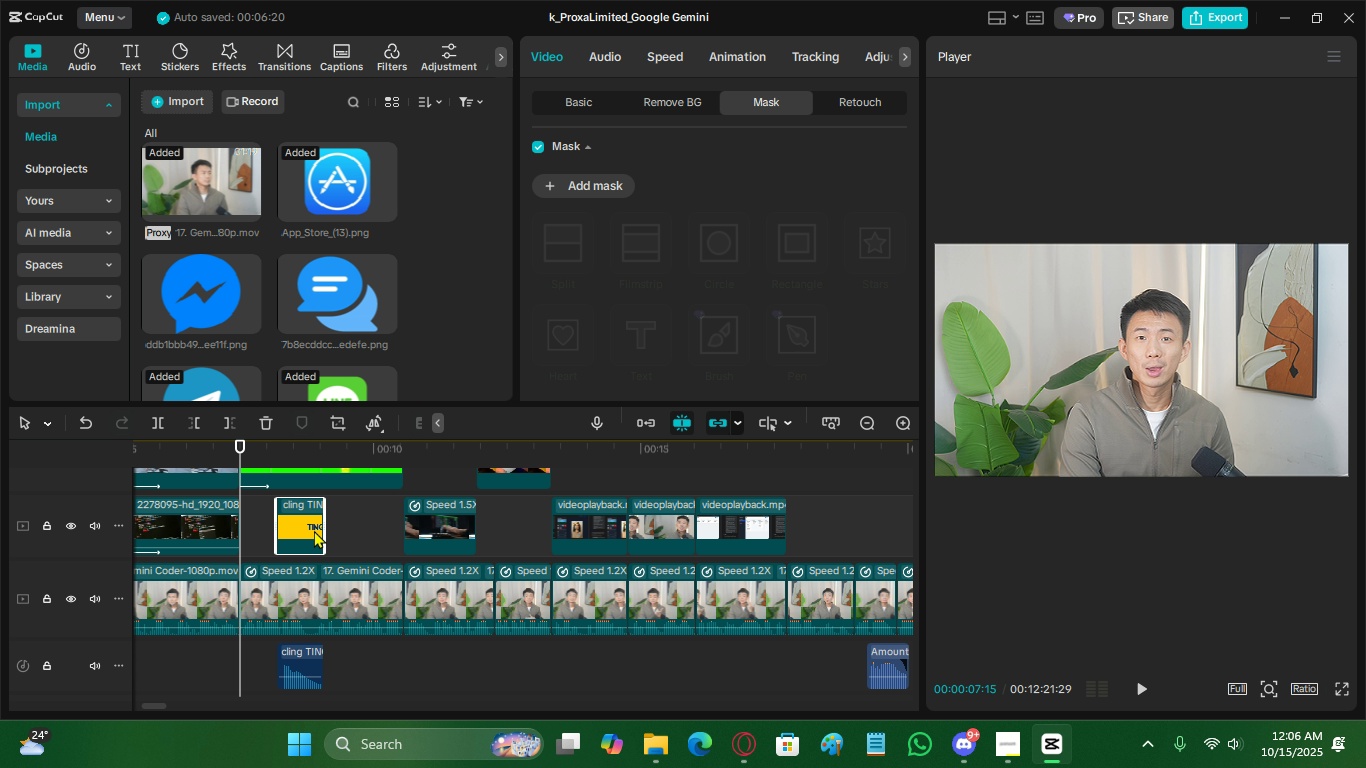 
key(X)
 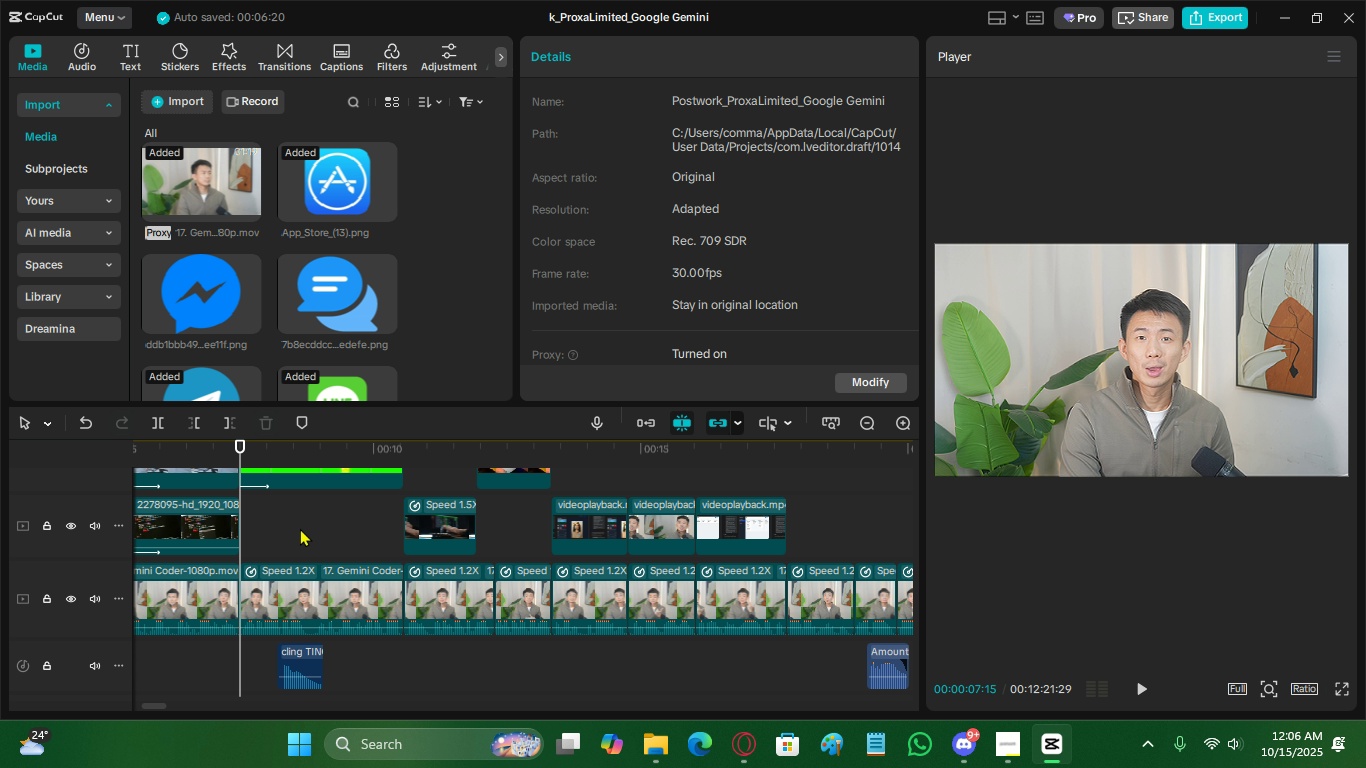 
key(Space)
 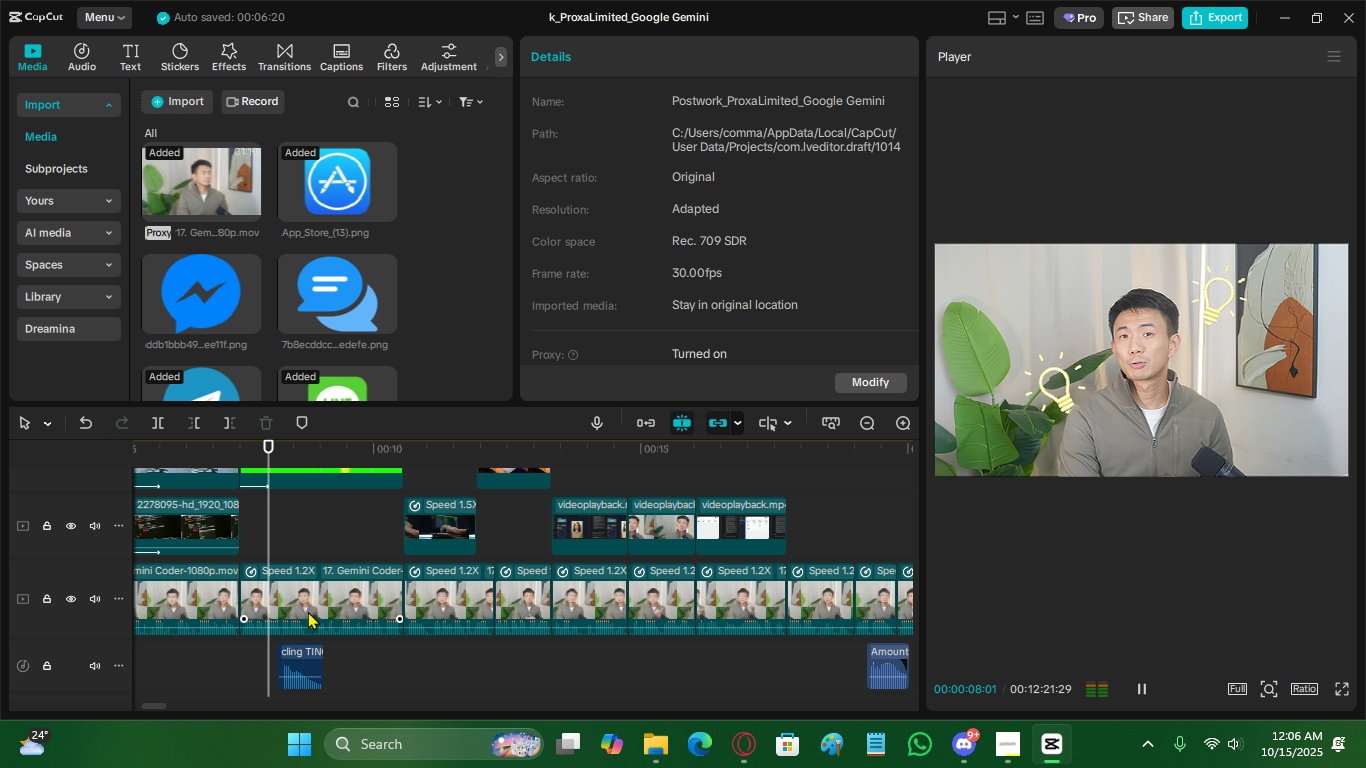 
key(Space)
 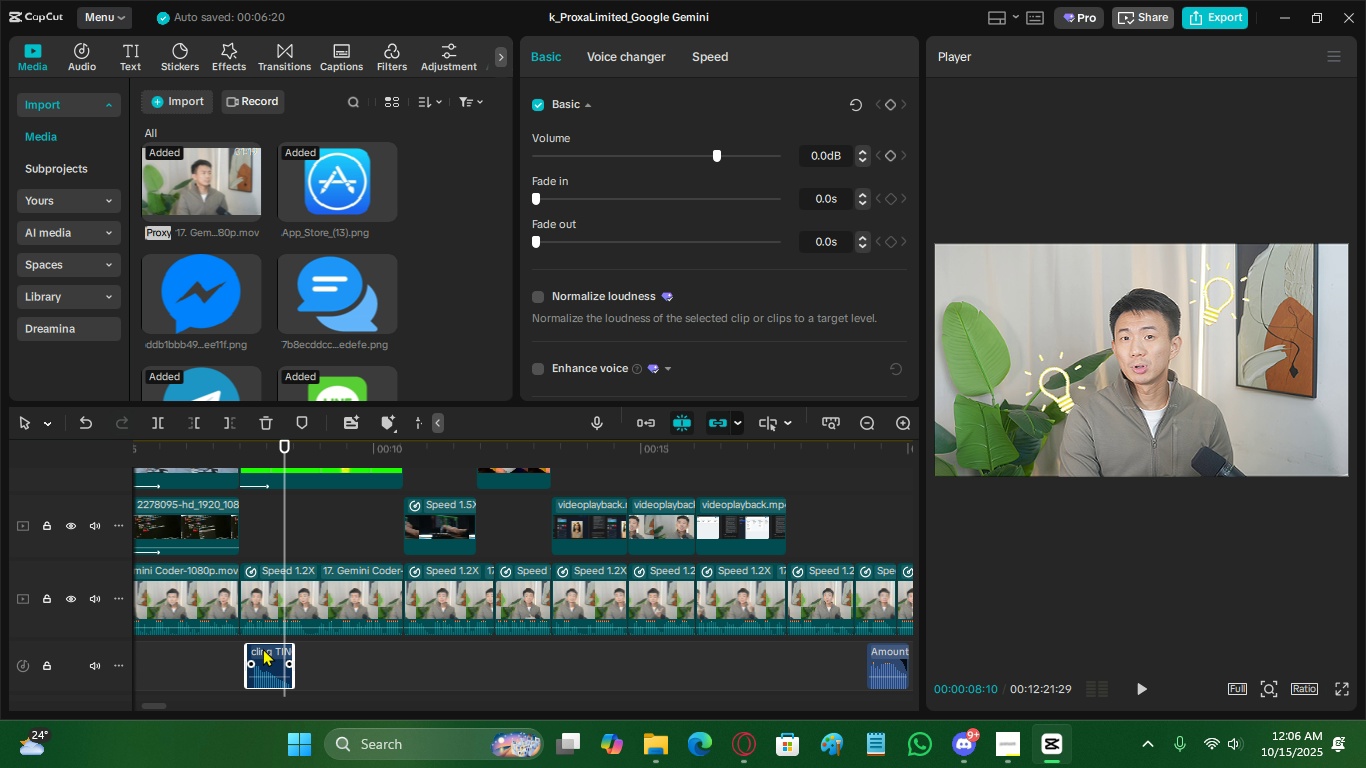 
left_click([231, 658])
 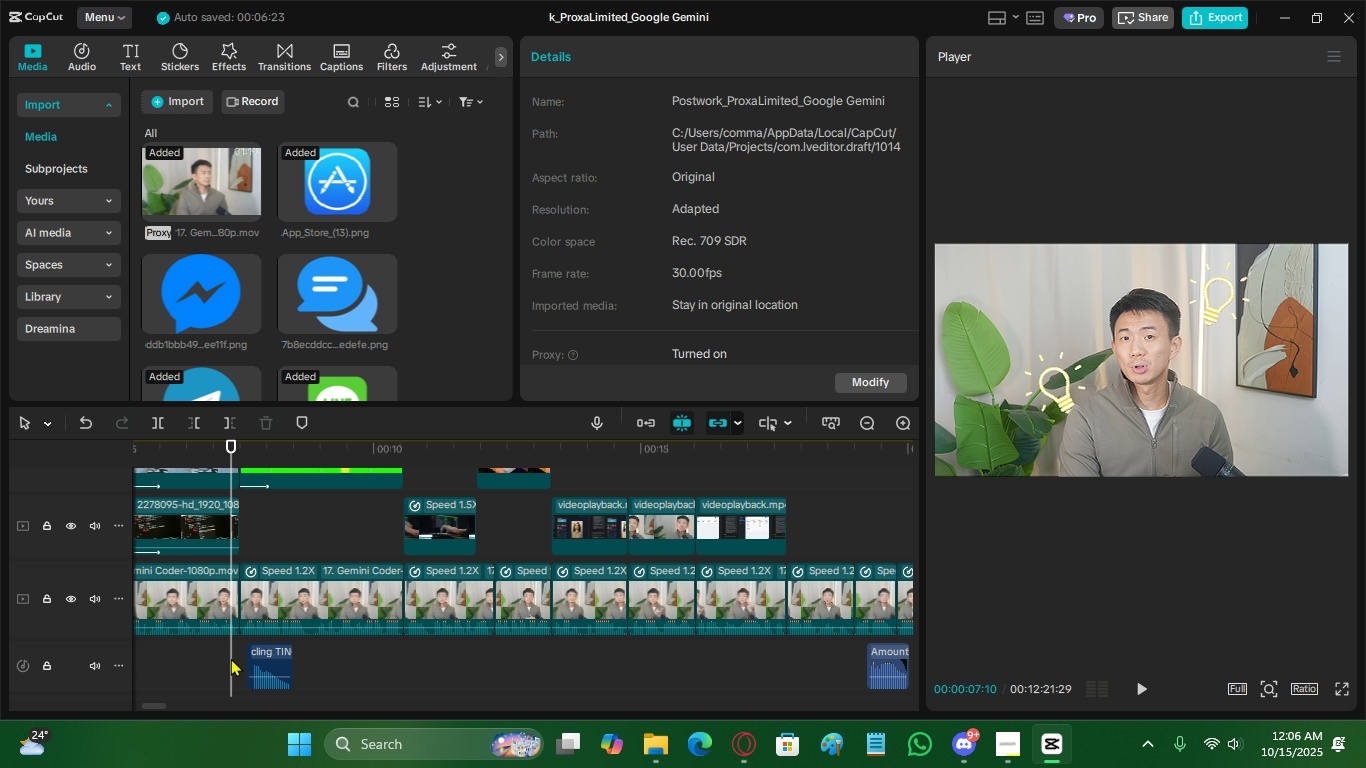 
key(Space)
 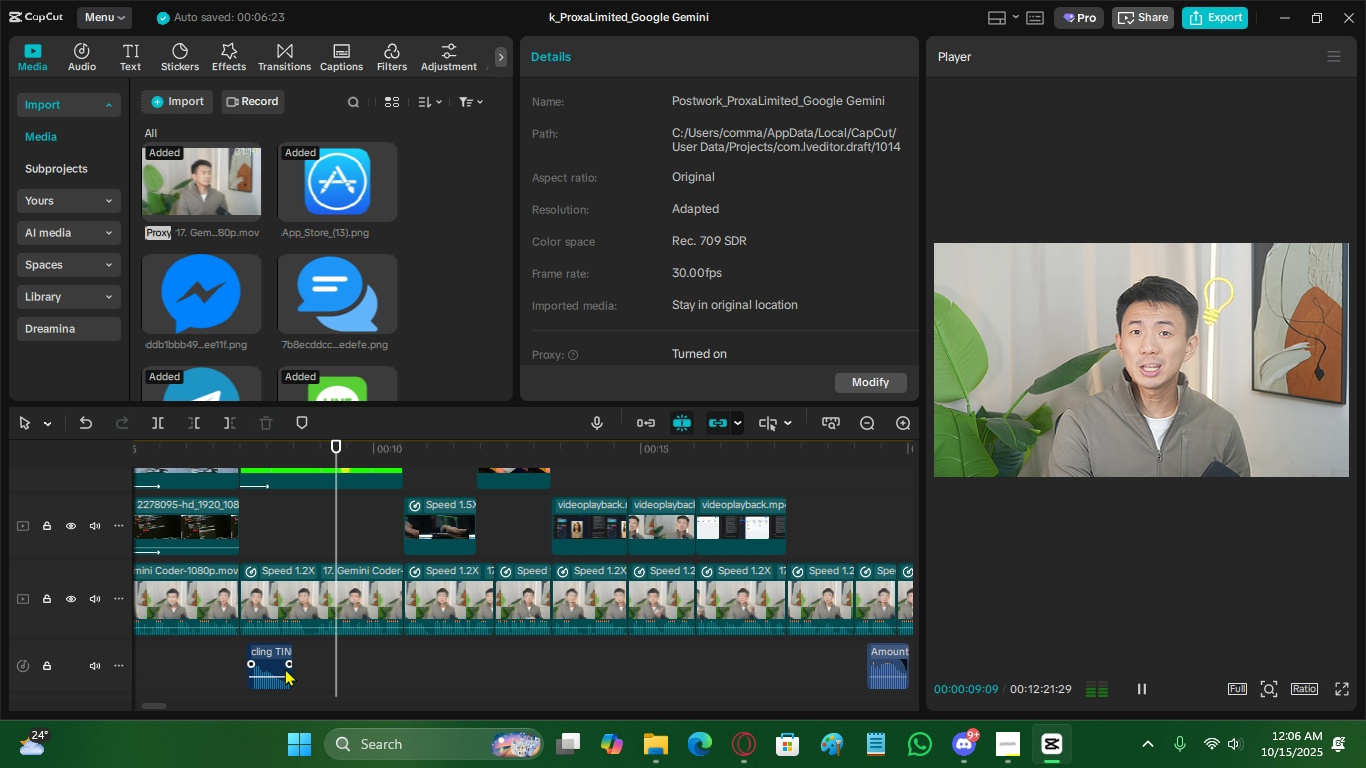 
scroll: coordinate [339, 576], scroll_direction: none, amount: 0.0
 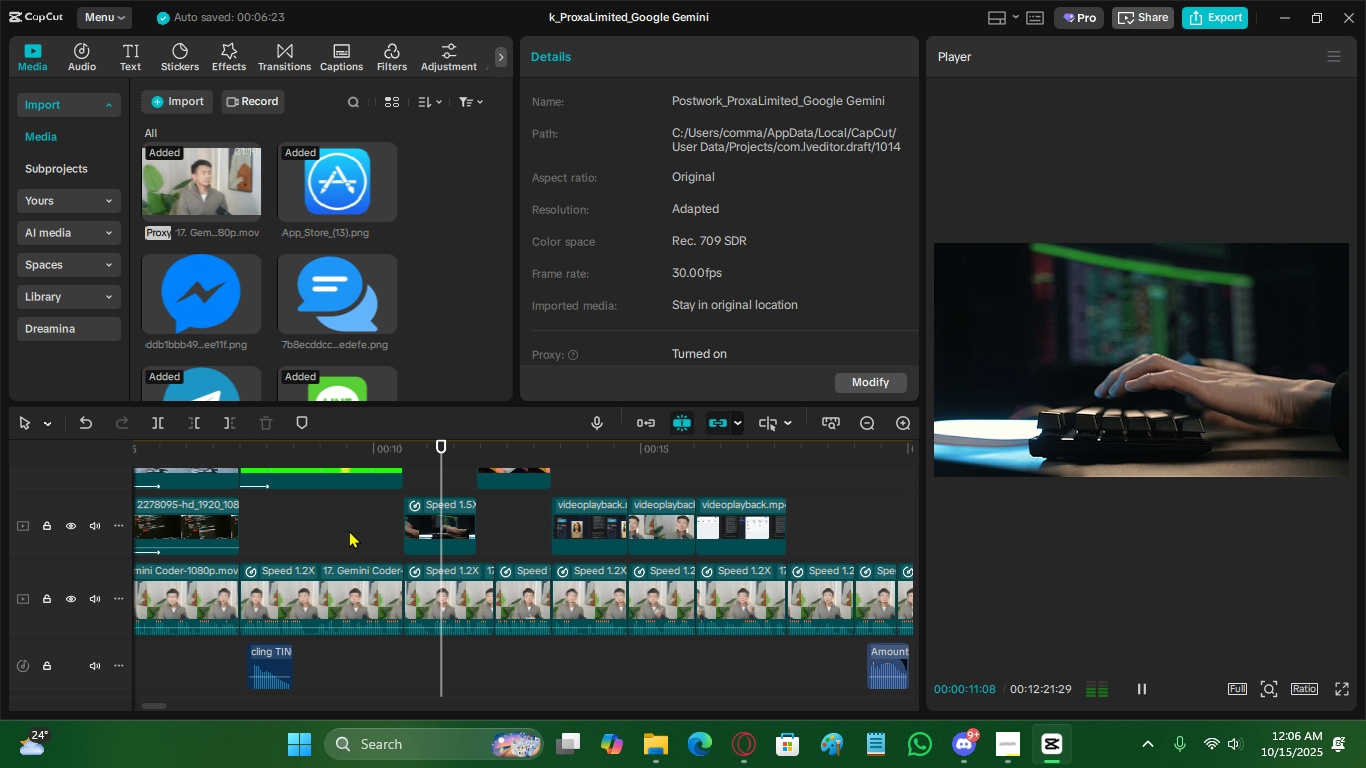 
key(Space)
 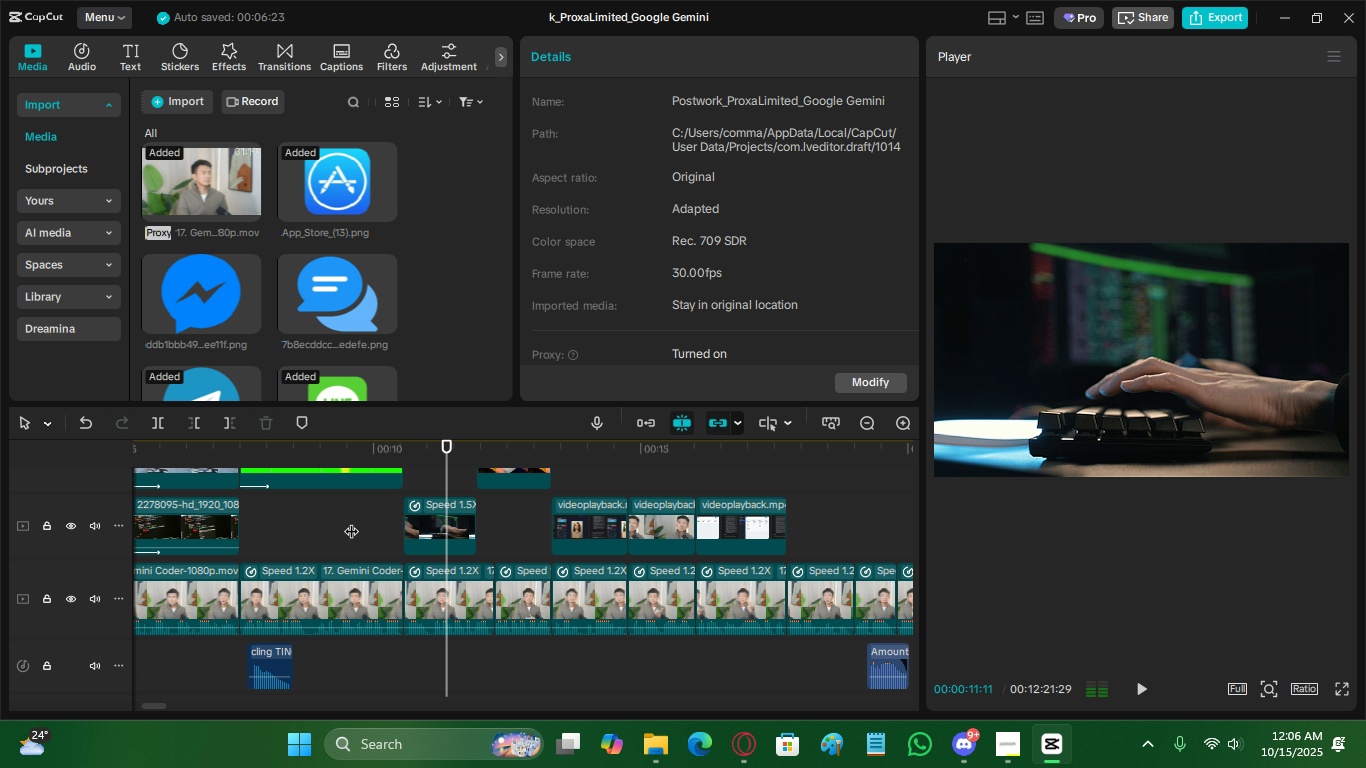 
left_click([351, 521])
 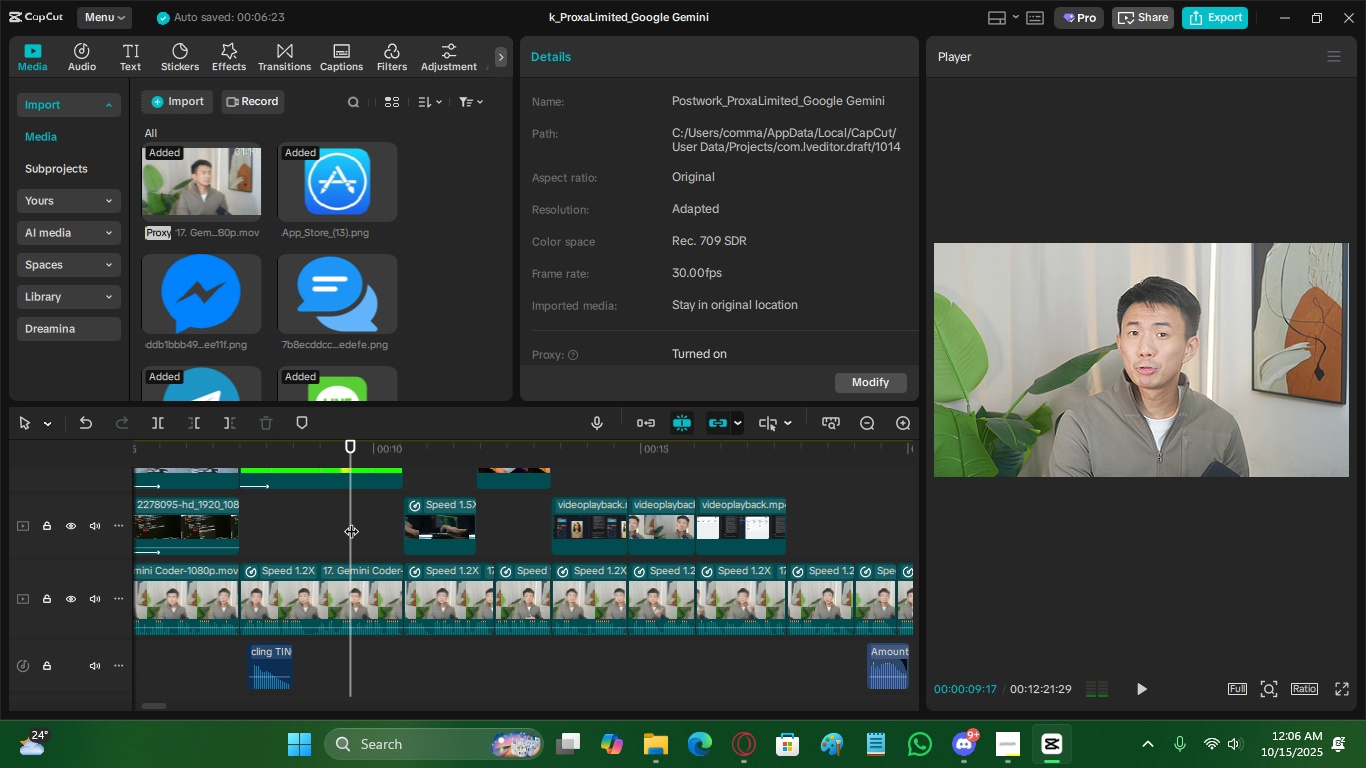 
key(Space)
 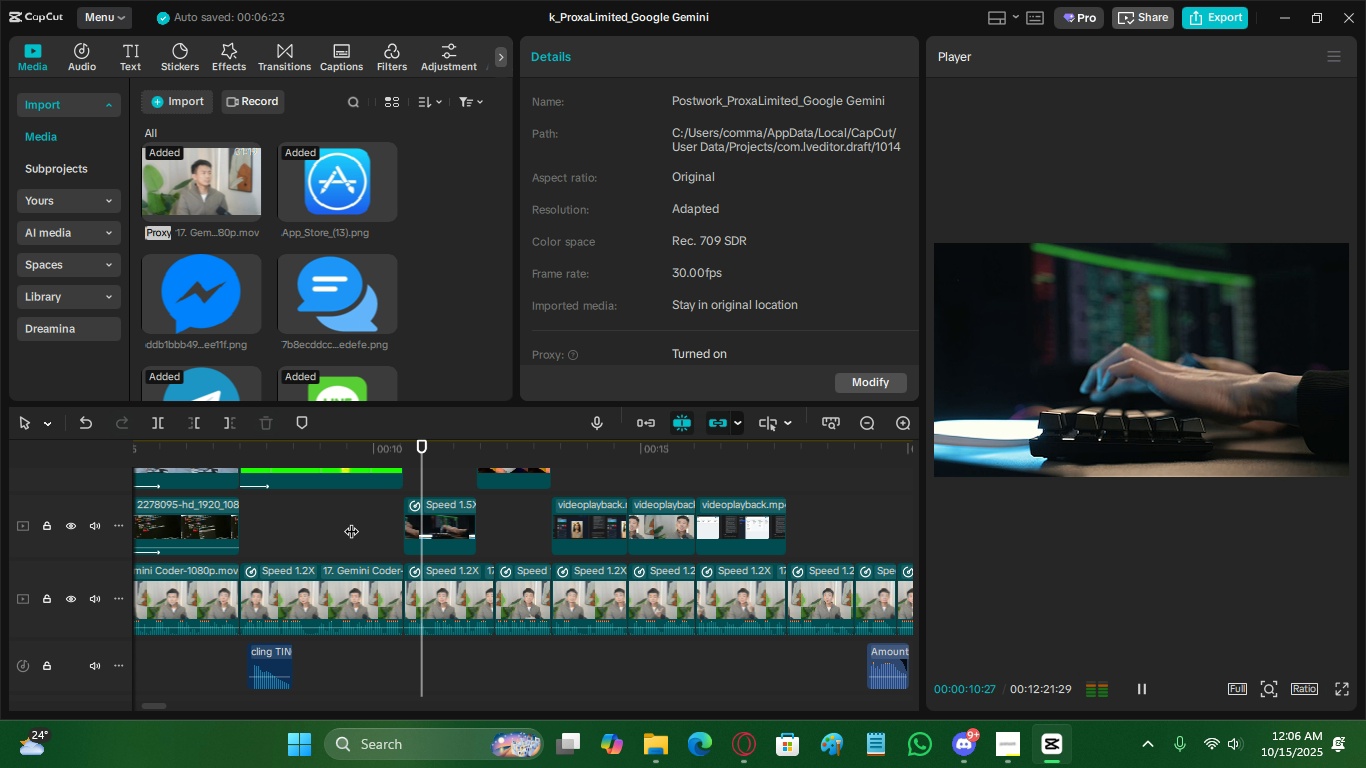 
scroll: coordinate [351, 521], scroll_direction: down, amount: 2.0
 